 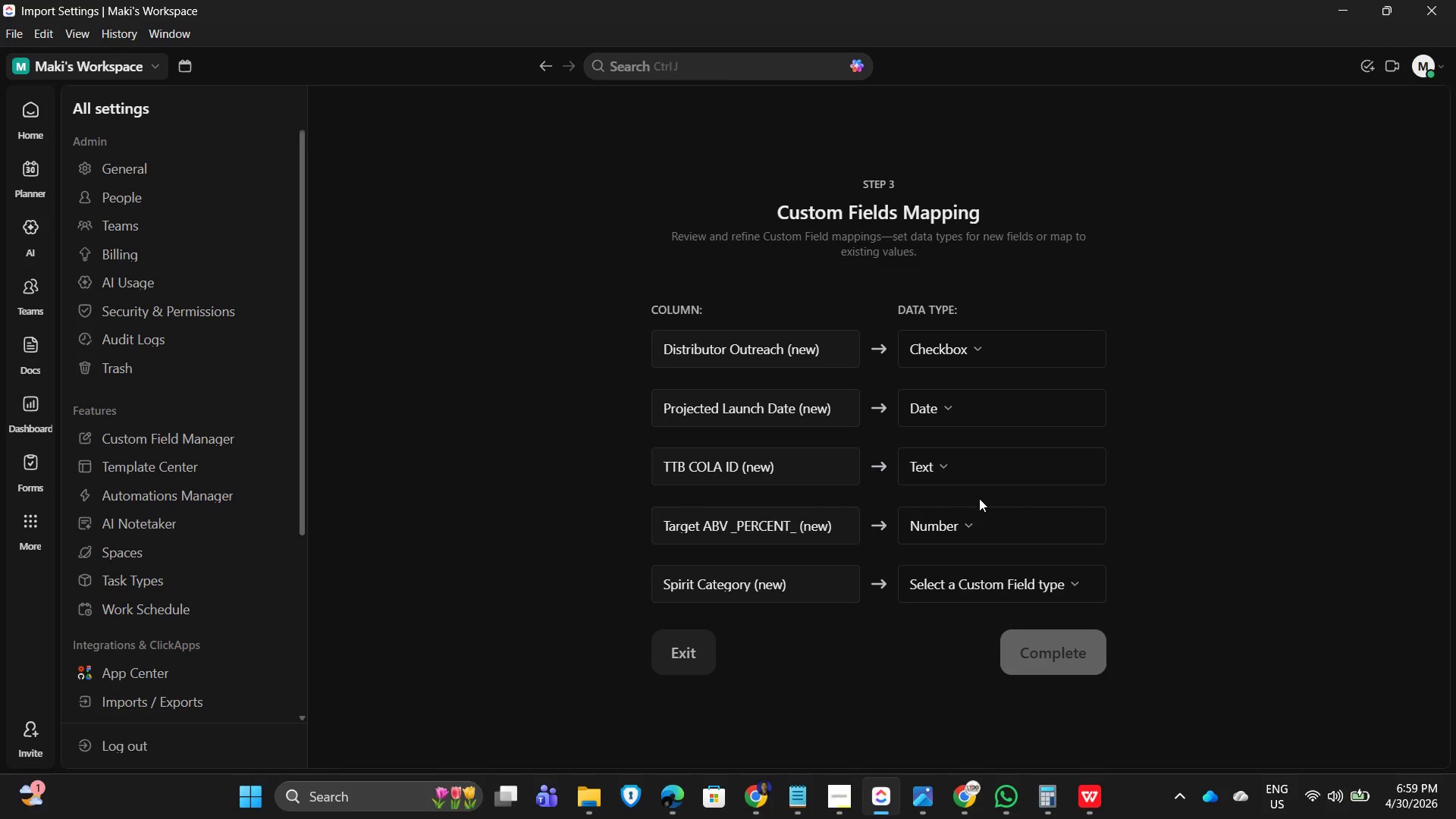 
scroll: coordinate [1072, 522], scroll_direction: down, amount: 4.0
 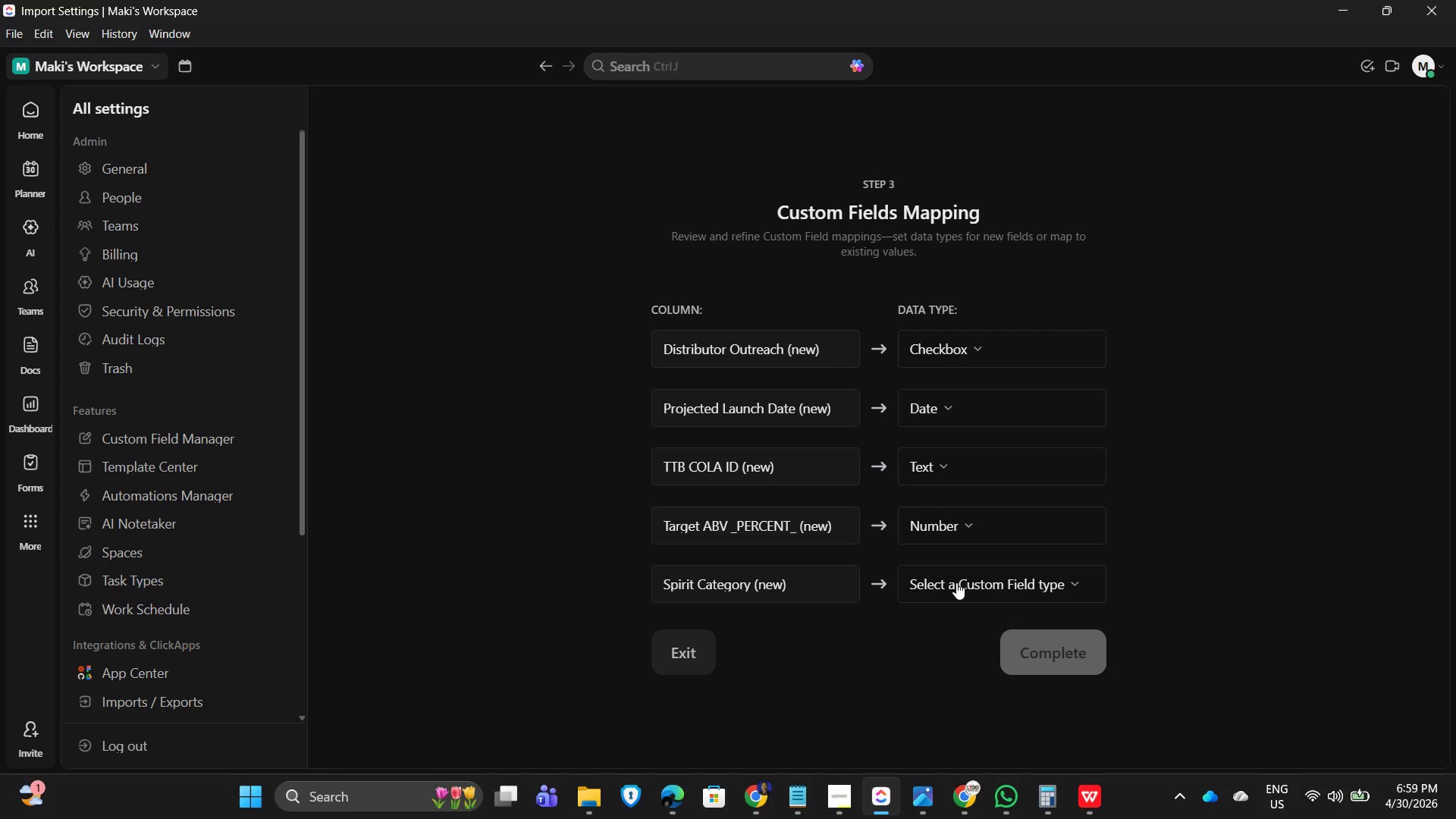 
left_click([956, 582])
 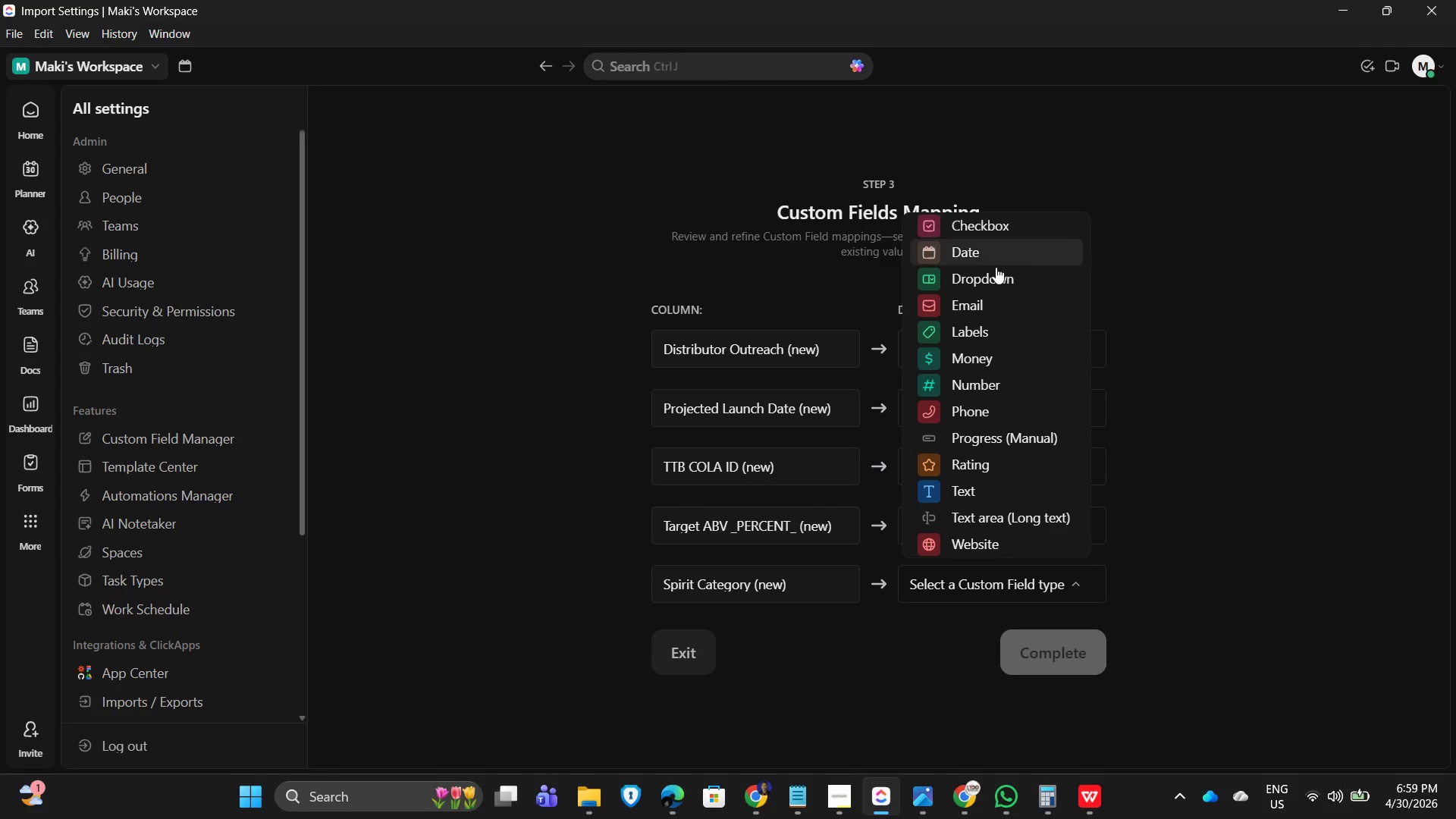 
left_click([996, 279])
 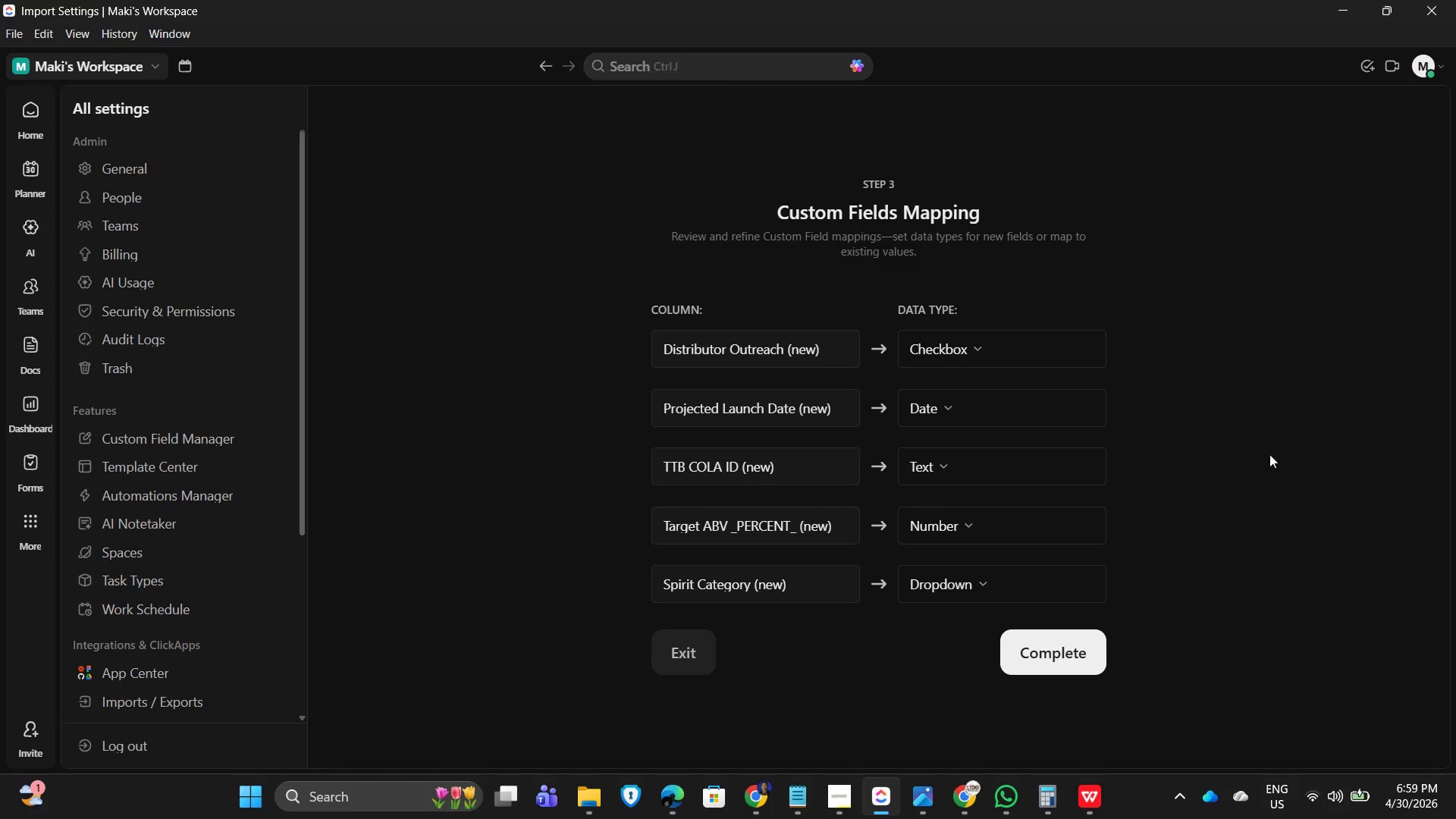 
left_click_drag(start_coordinate=[1259, 476], to_coordinate=[1256, 487])
 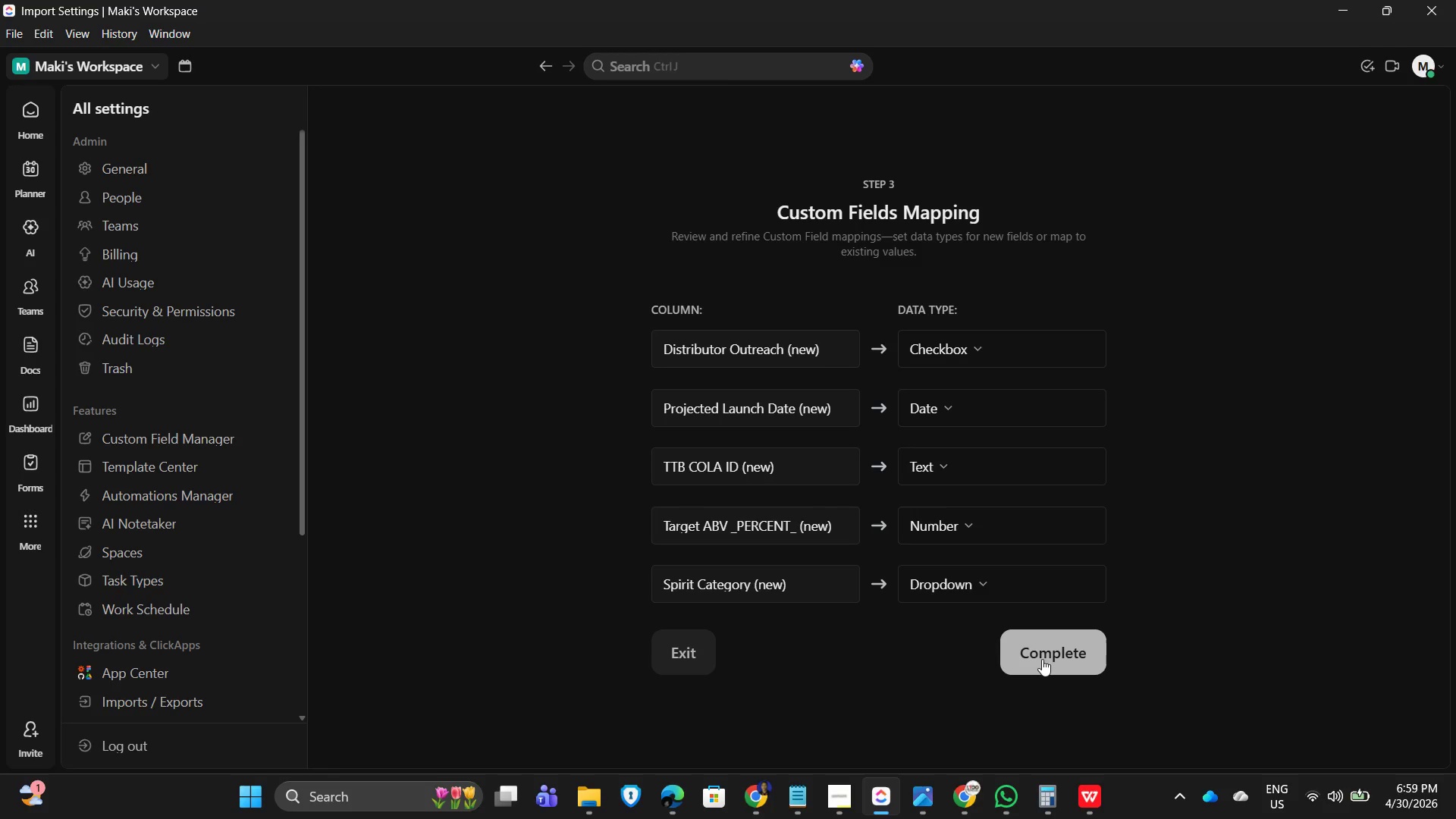 
left_click([1061, 651])
 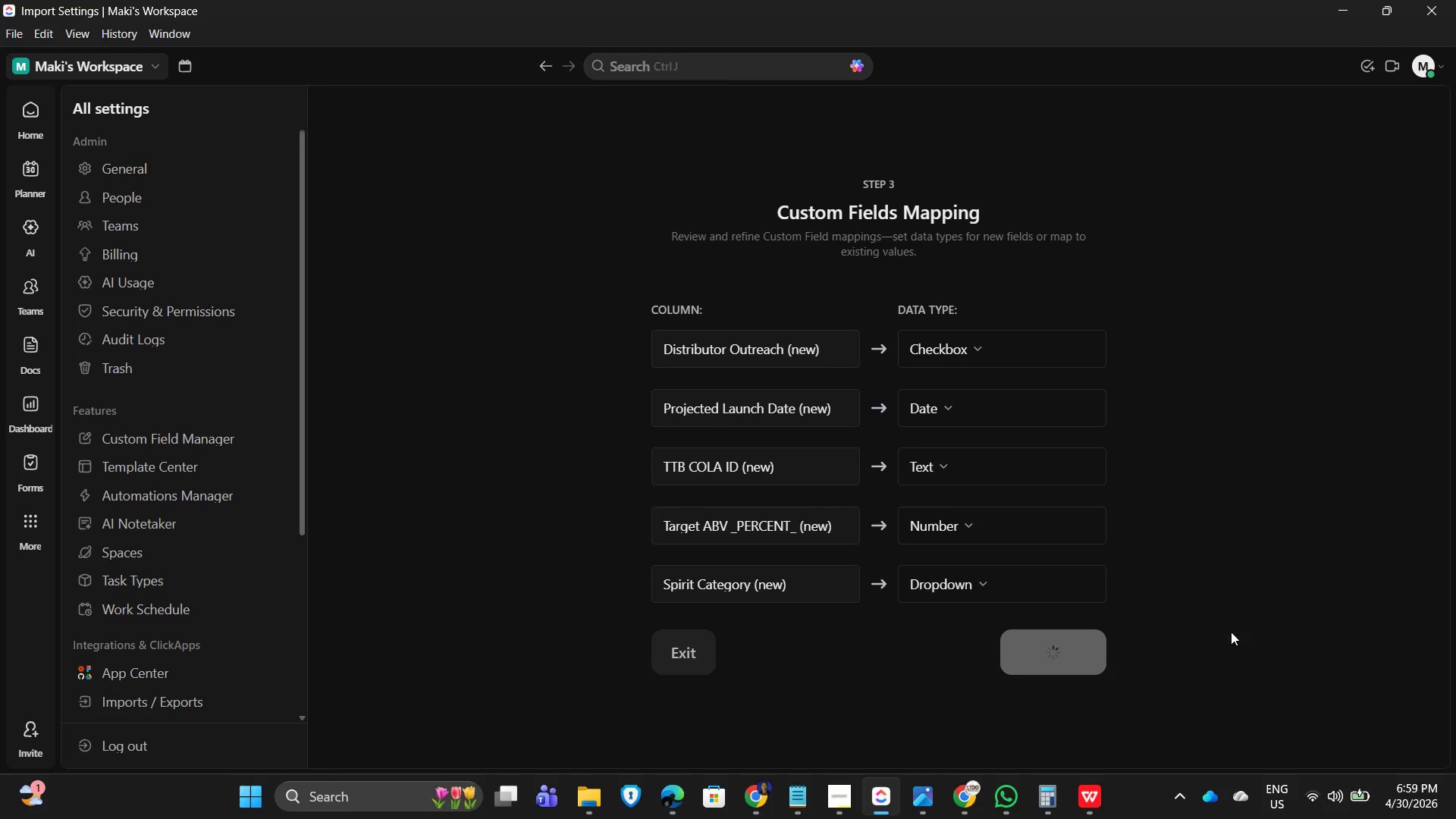 
mouse_move([1269, 546])
 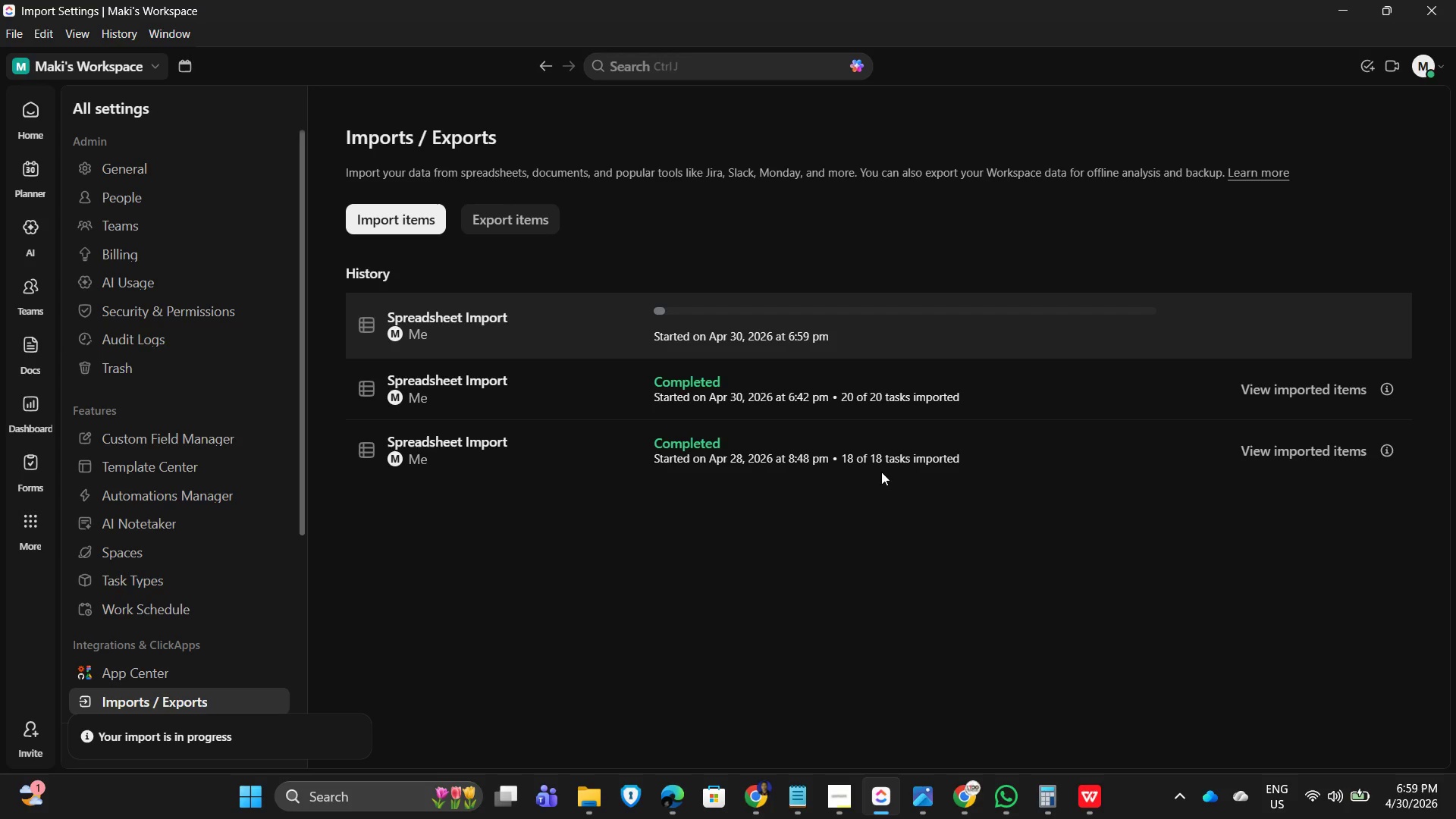 
wait(5.09)
 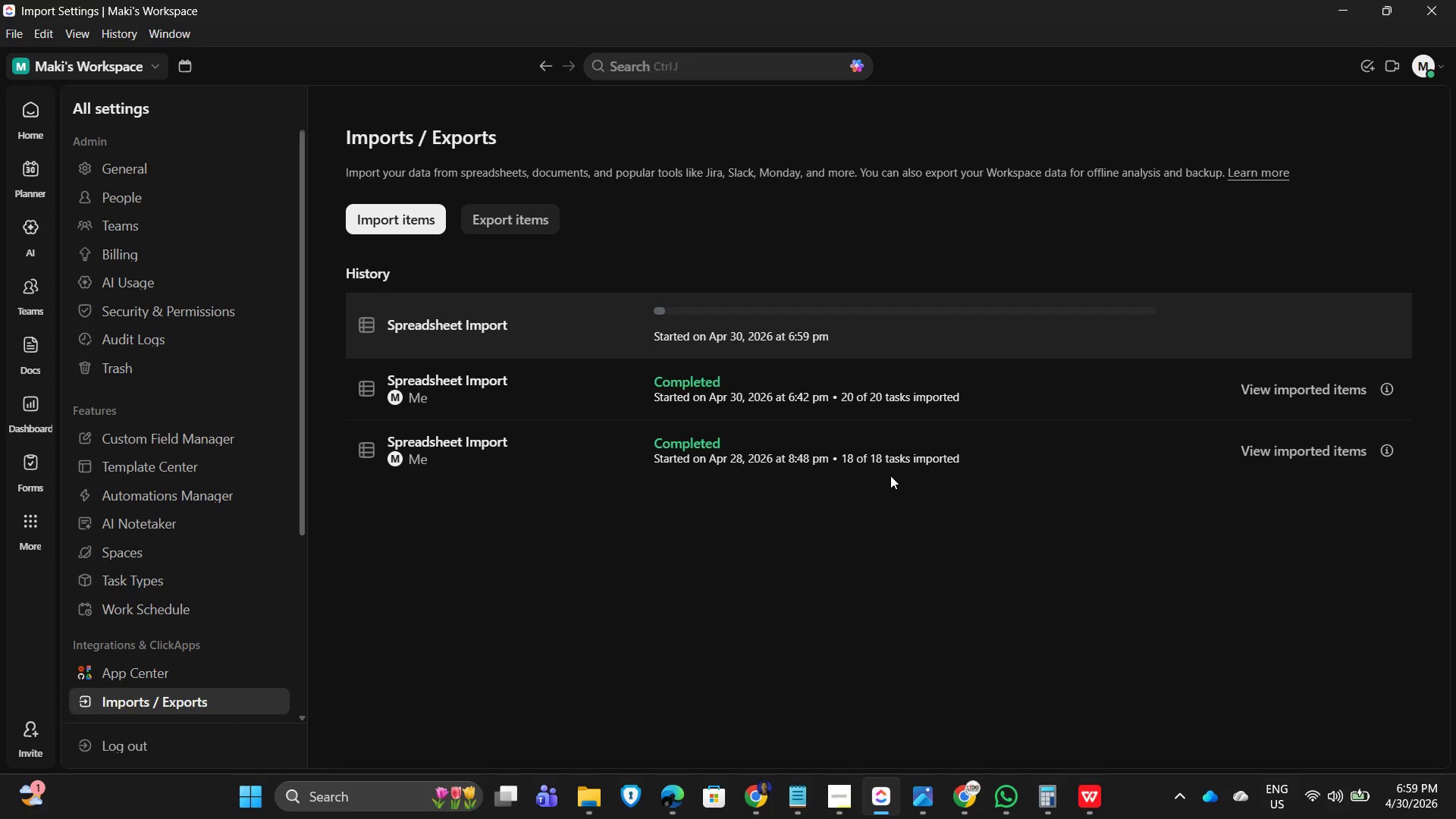 
scroll: coordinate [195, 599], scroll_direction: down, amount: 7.0
 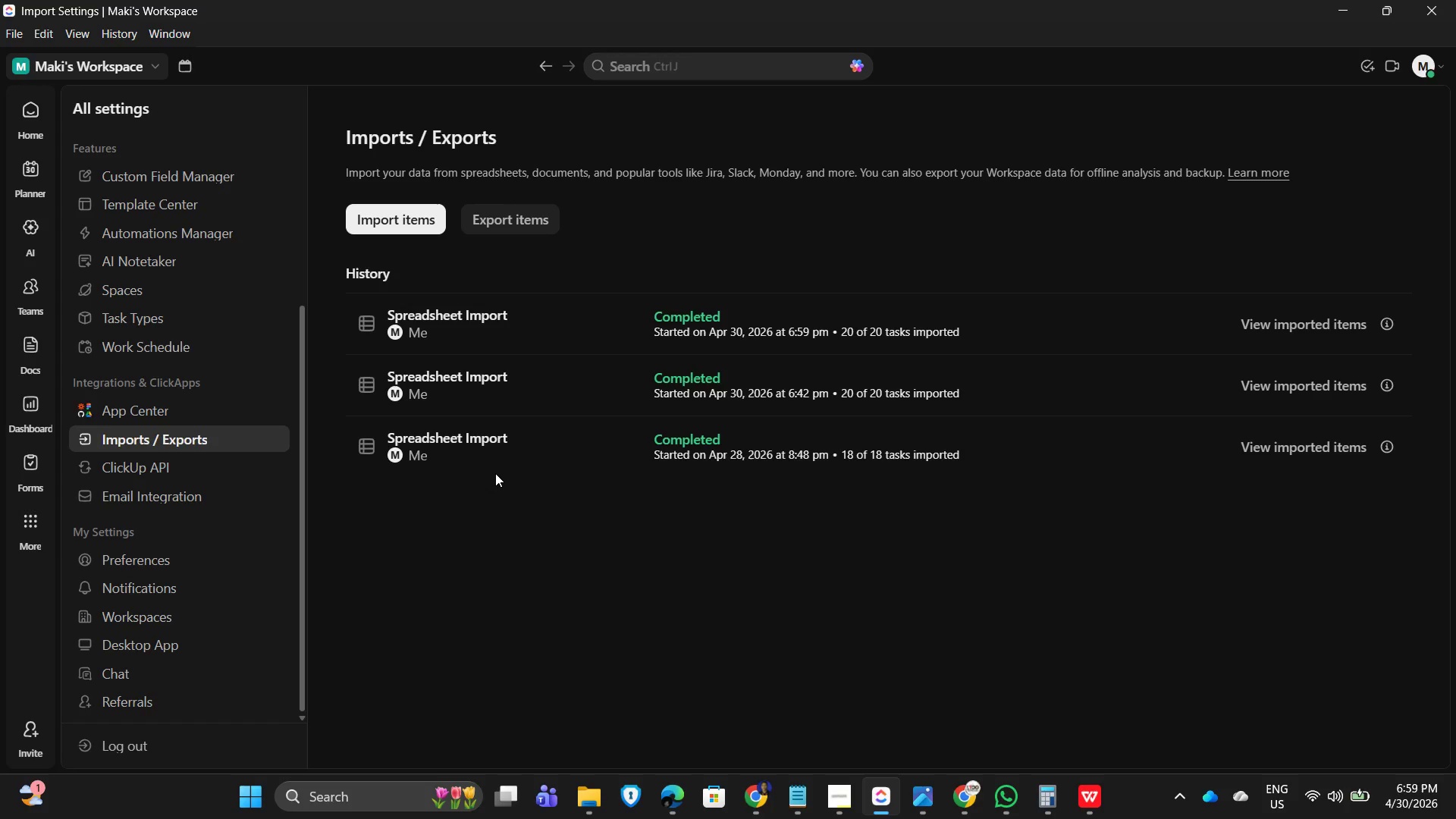 
wait(26.42)
 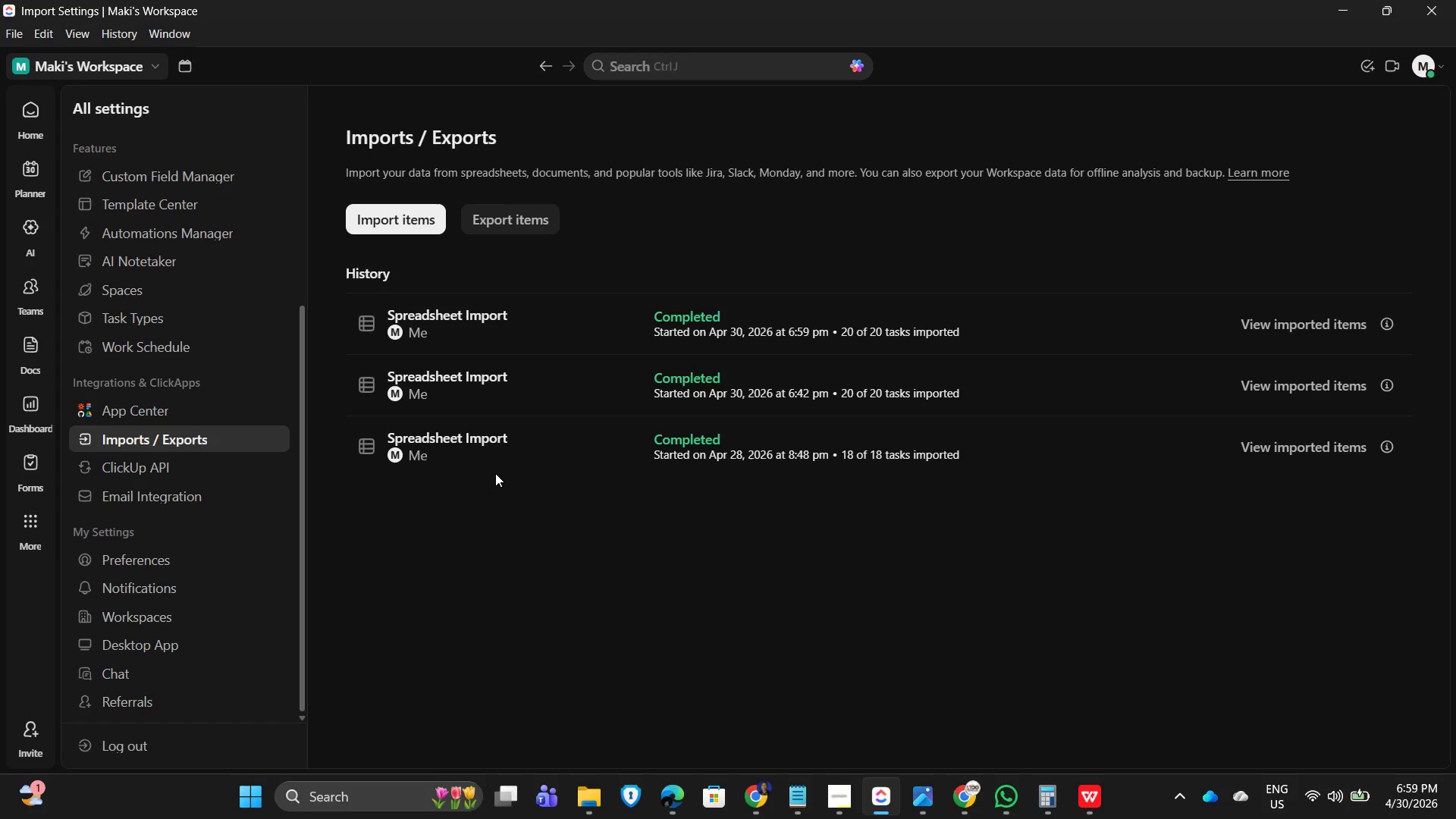 
left_click([1271, 327])
 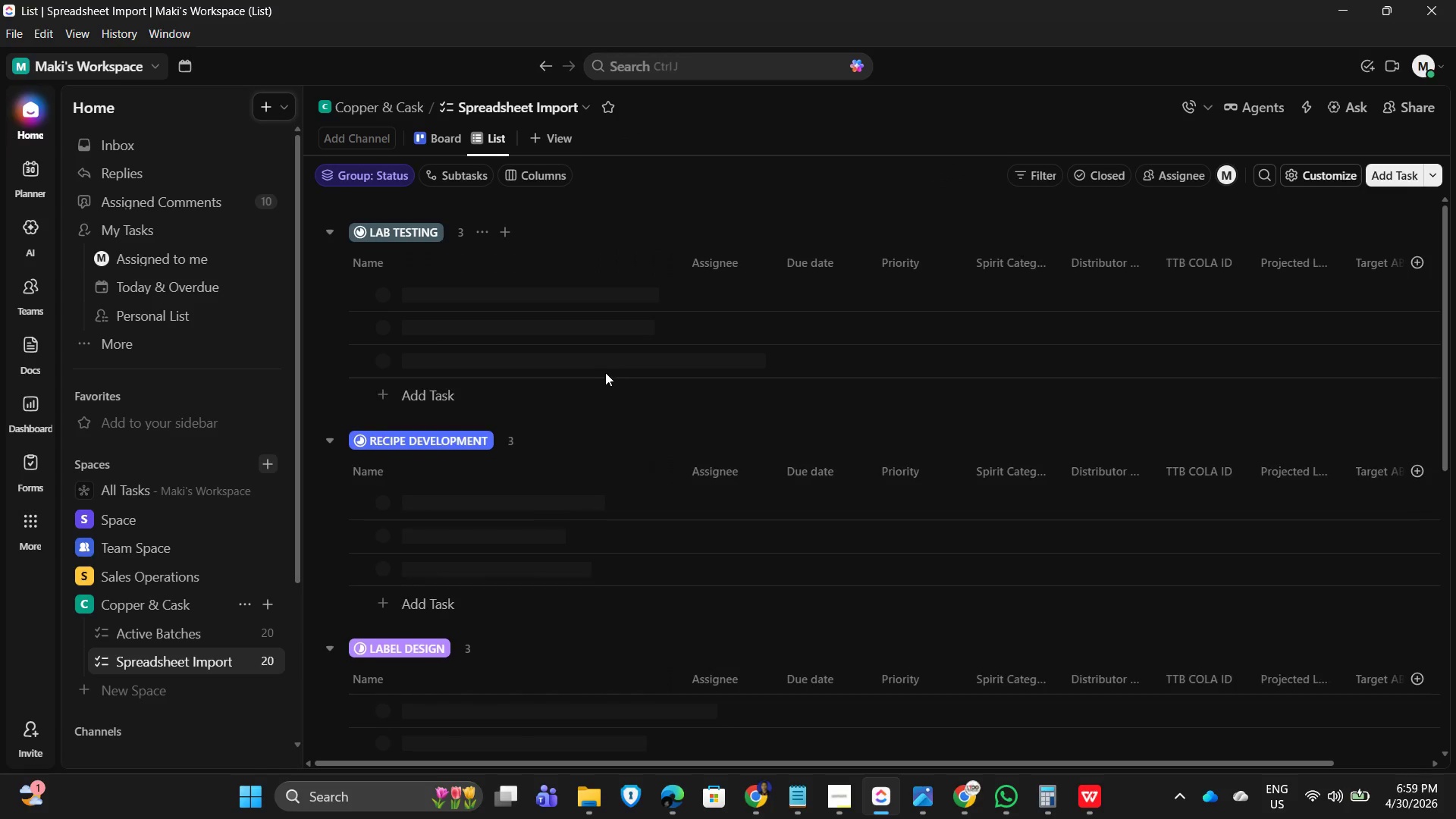 
scroll: coordinate [613, 510], scroll_direction: down, amount: 11.0
 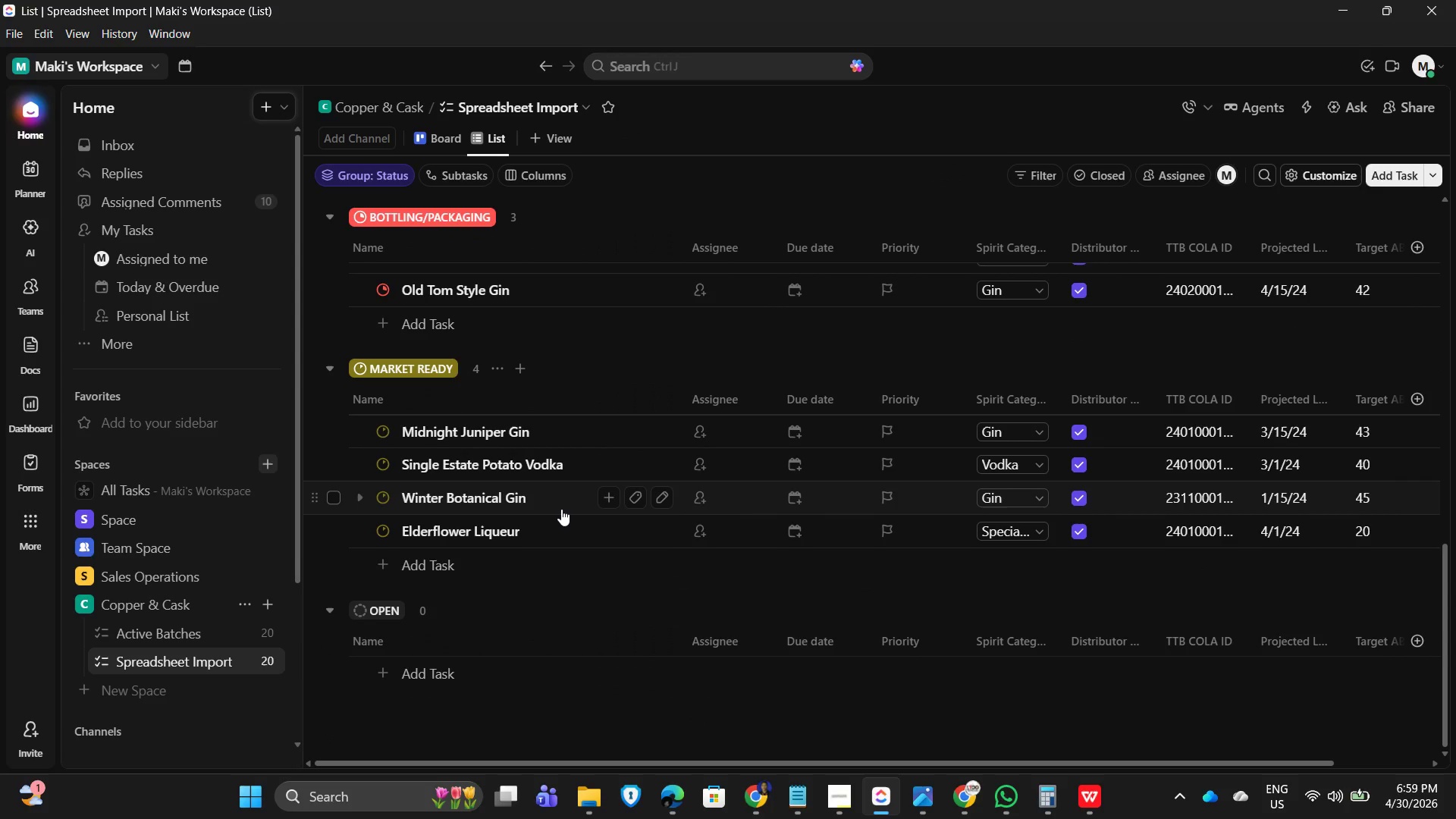 
scroll: coordinate [557, 363], scroll_direction: up, amount: 20.0
 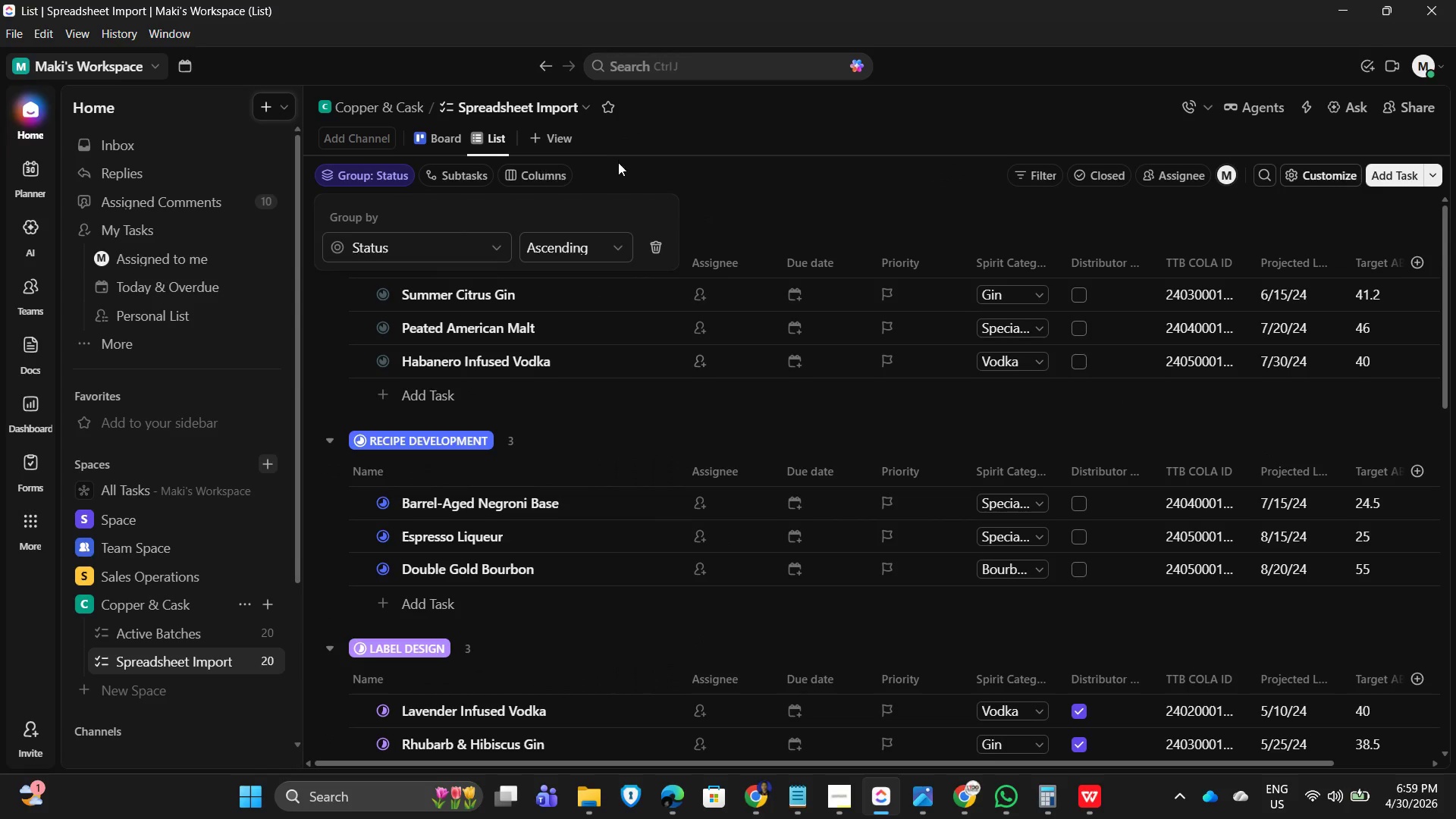 
left_click_drag(start_coordinate=[576, 238], to_coordinate=[582, 239])
 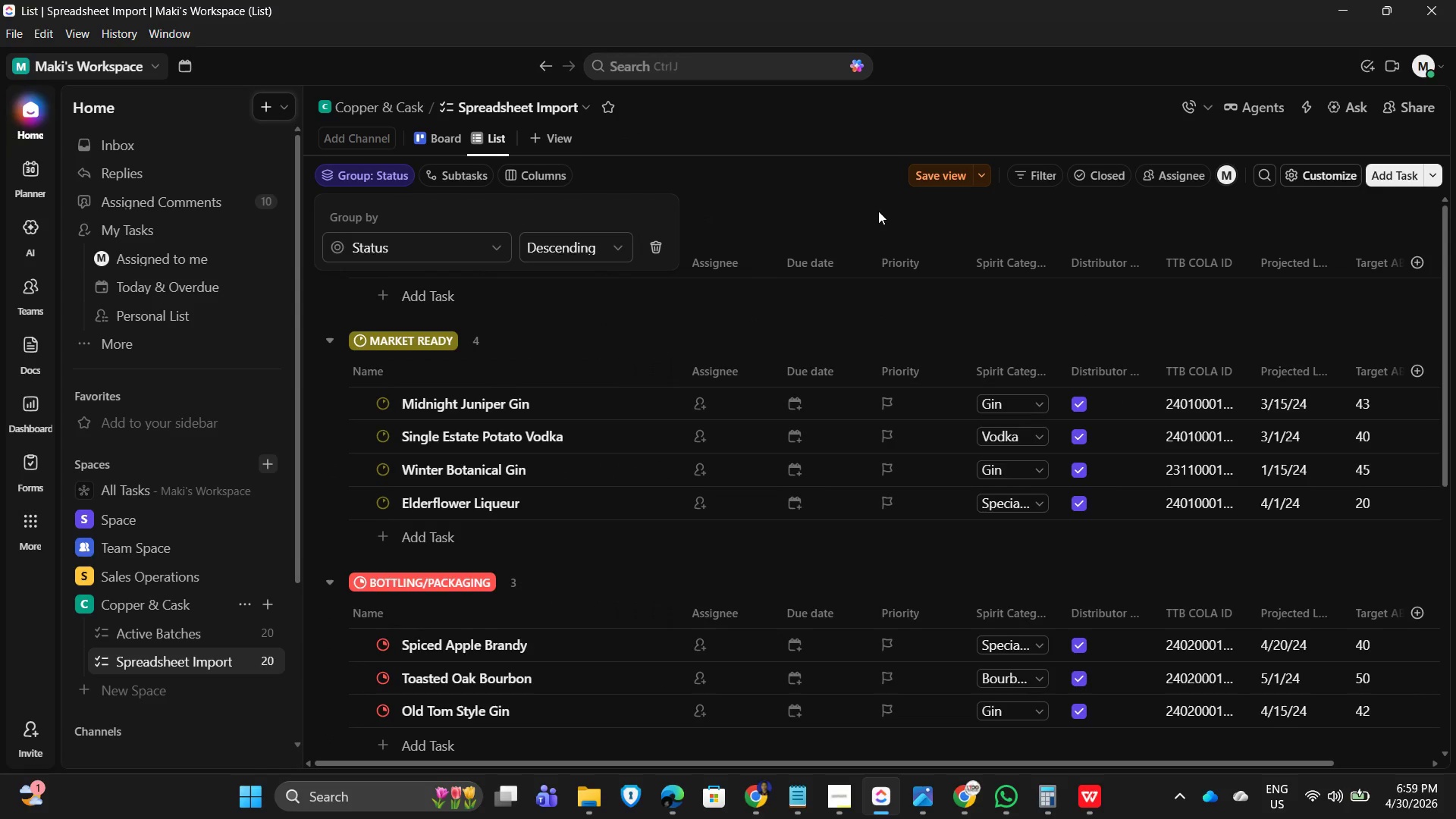 
left_click([1301, 176])
 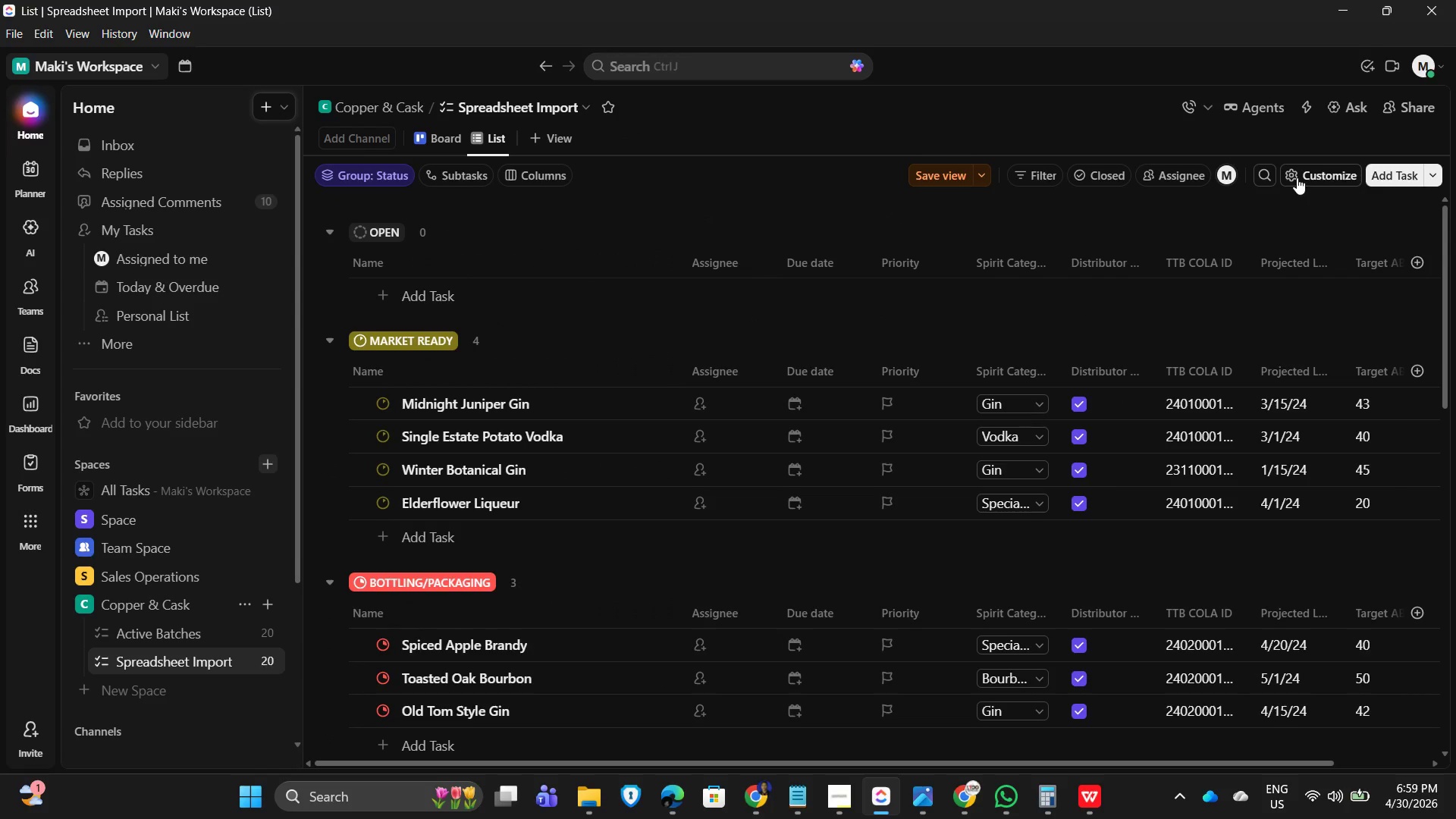 
left_click([1297, 180])
 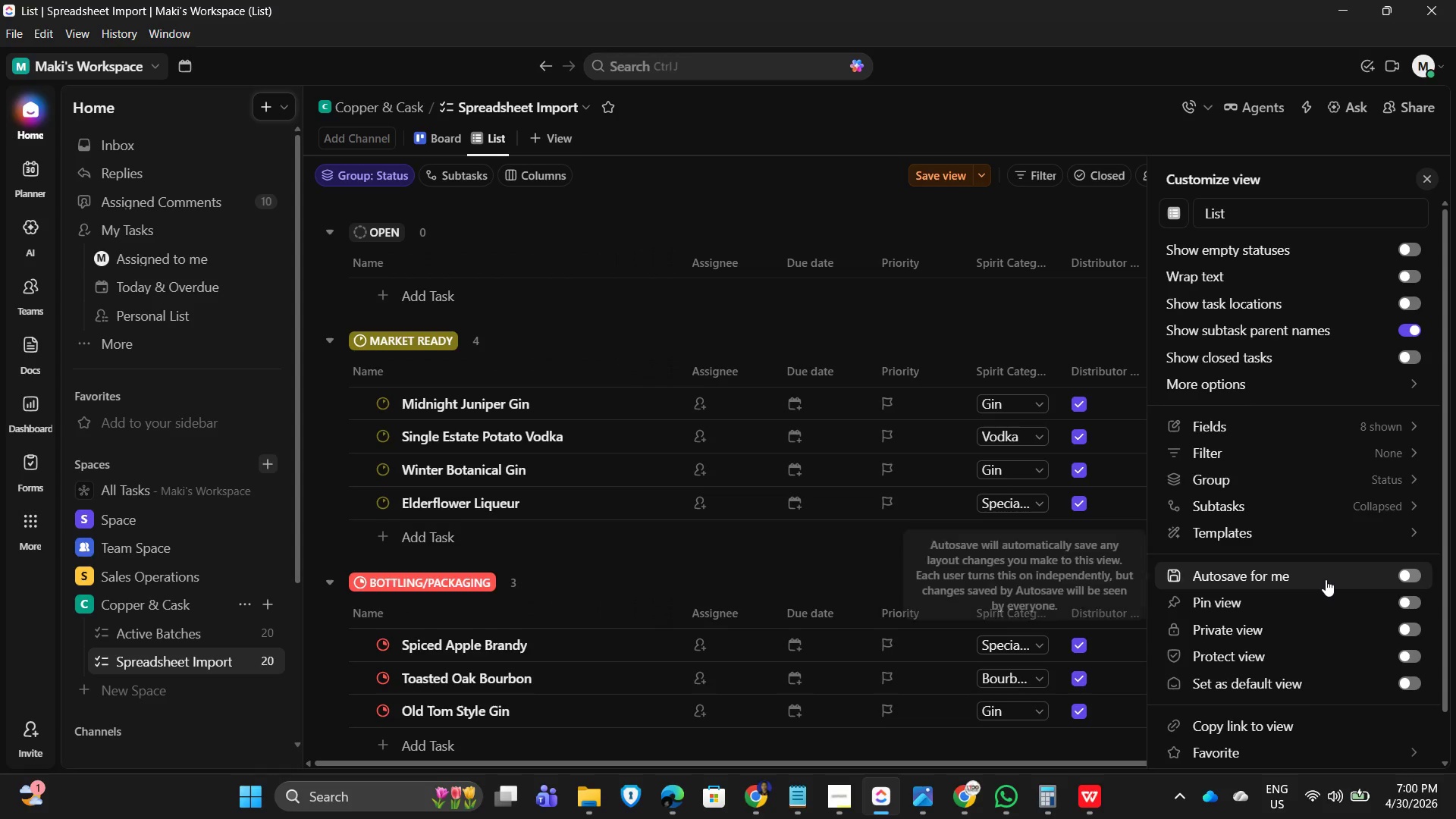 
left_click([1327, 579])
 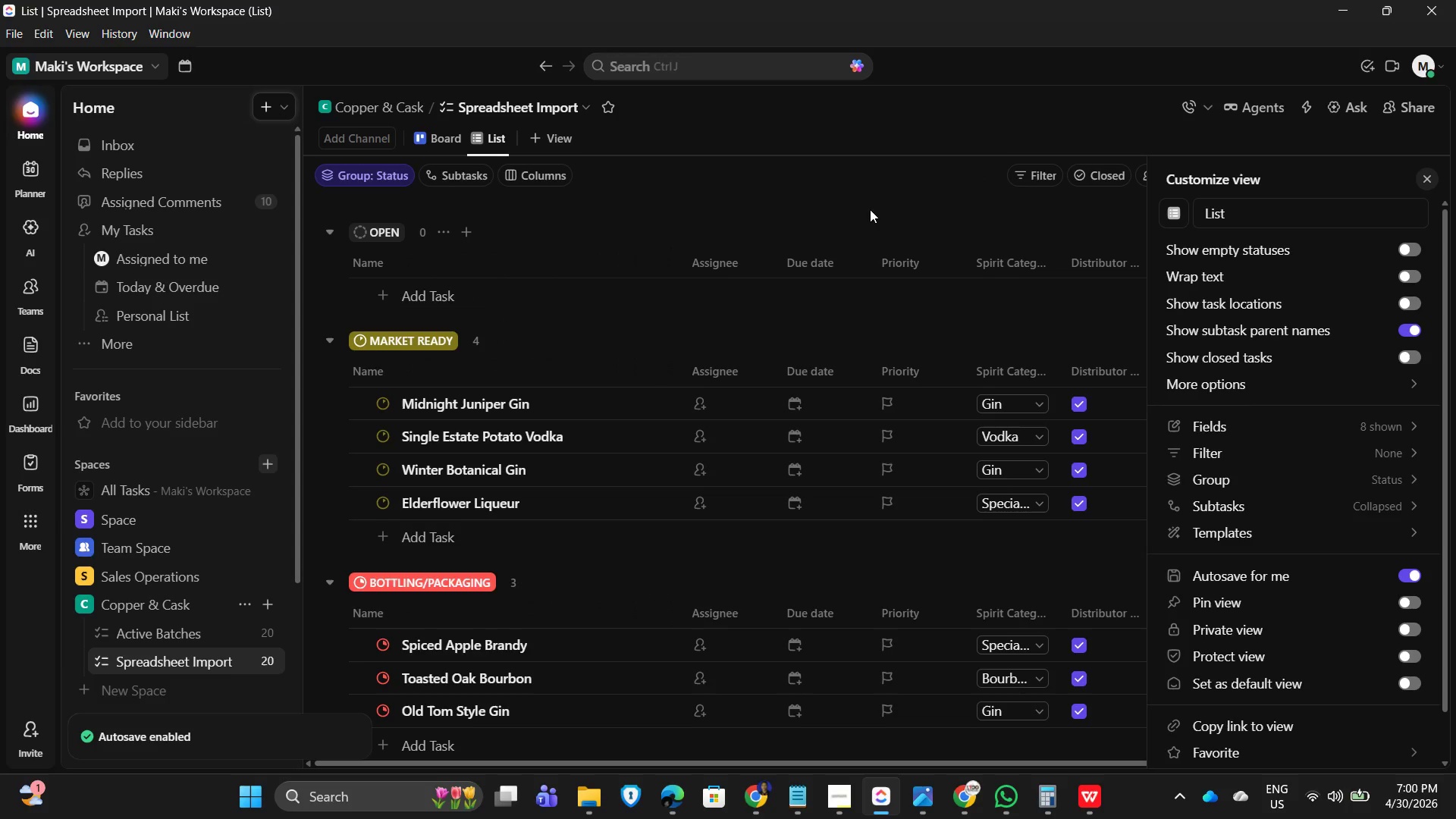 
left_click([1259, 249])
 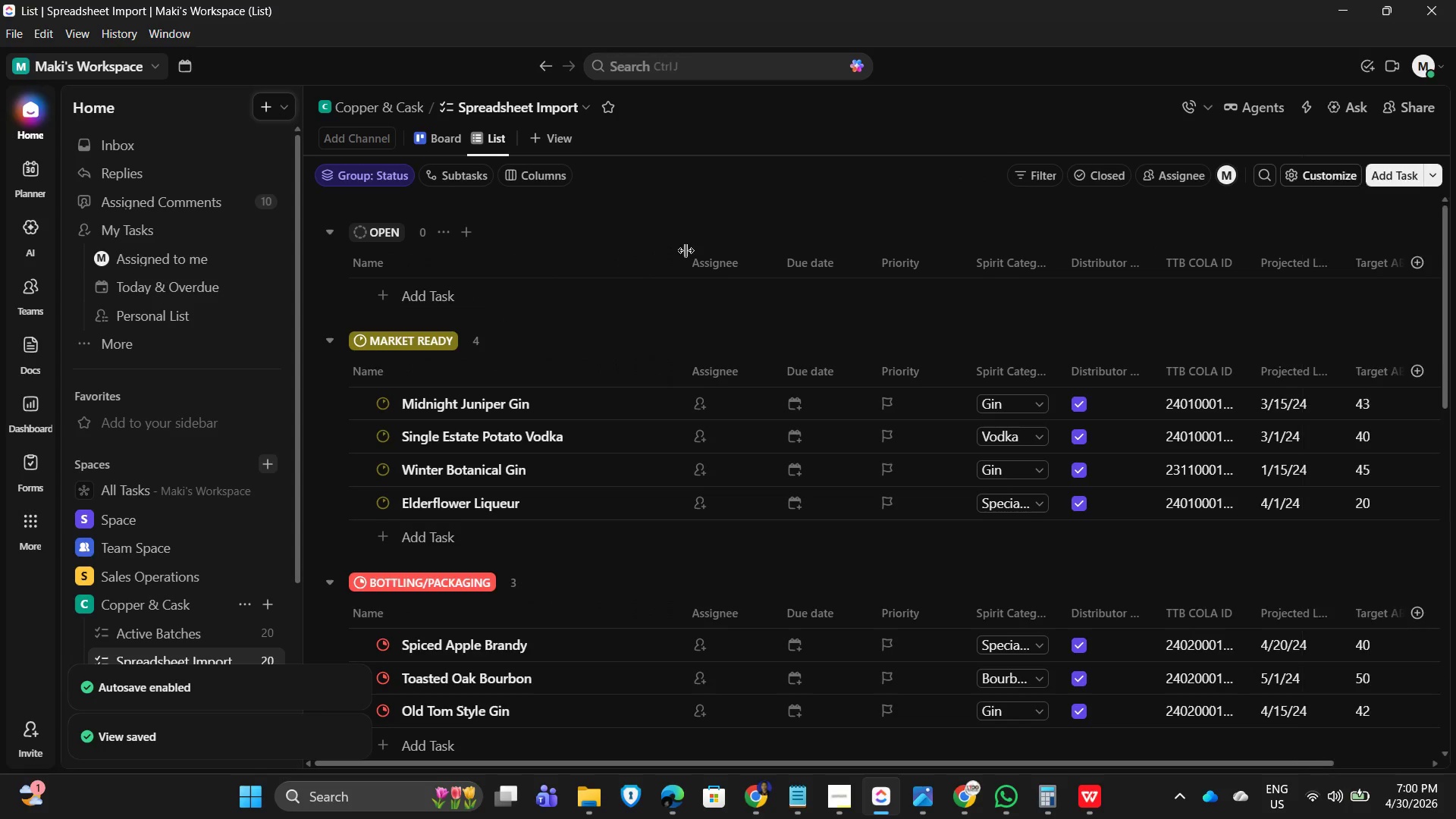 
scroll: coordinate [688, 591], scroll_direction: down, amount: 12.0
 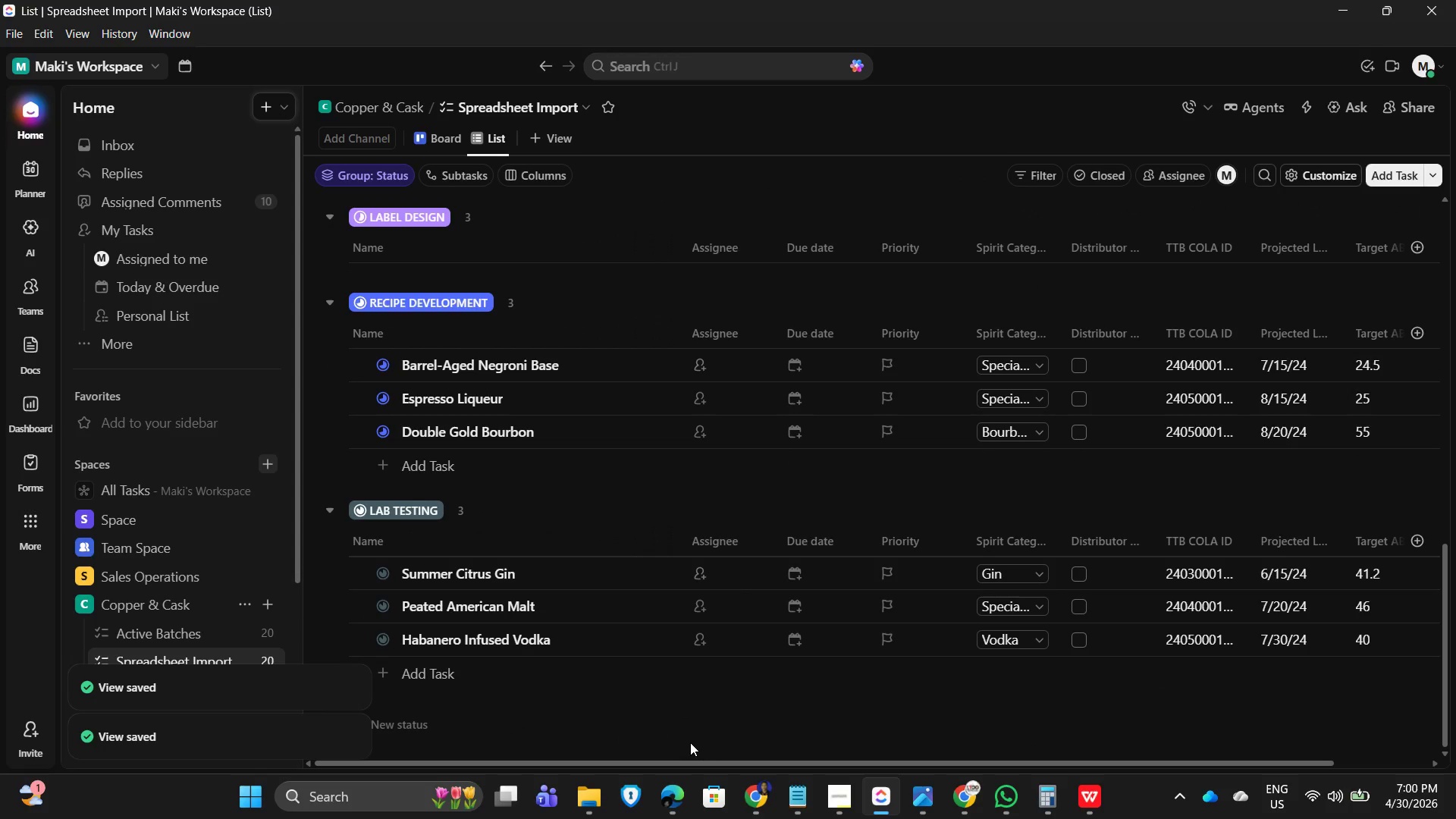 
scroll: coordinate [662, 558], scroll_direction: up, amount: 12.0
 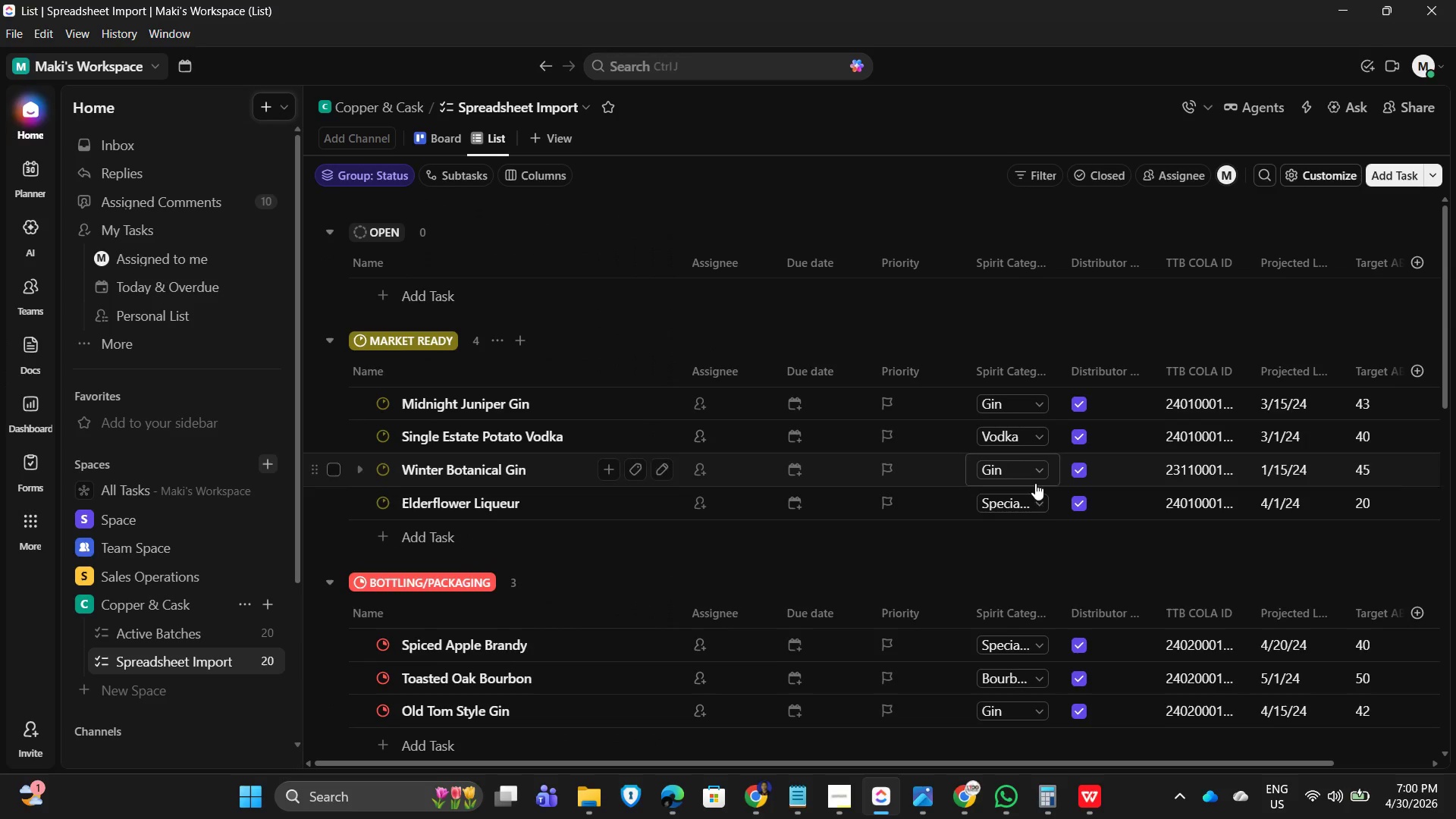 
scroll: coordinate [742, 596], scroll_direction: down, amount: 15.0
 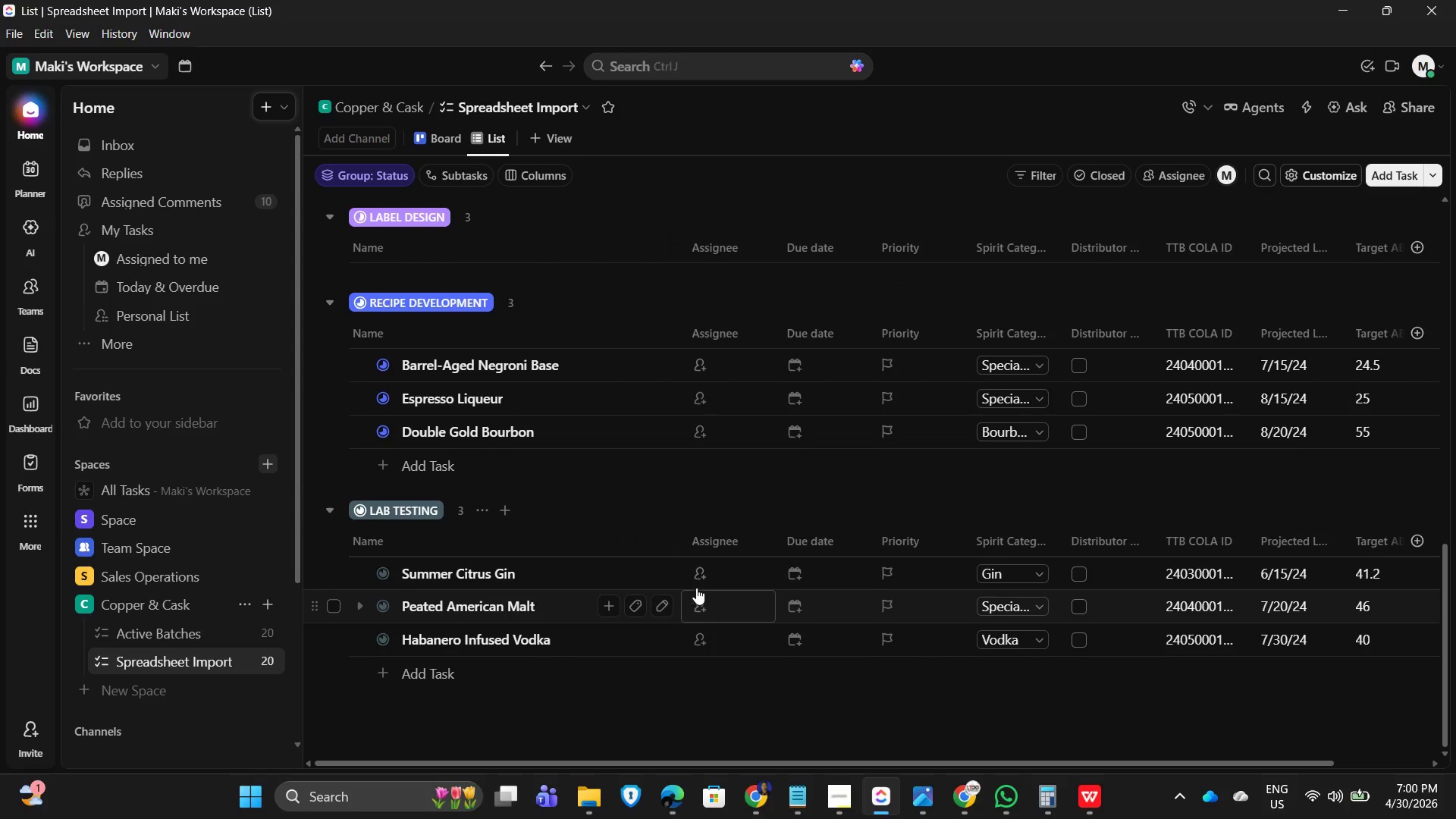 
scroll: coordinate [703, 581], scroll_direction: up, amount: 13.0
 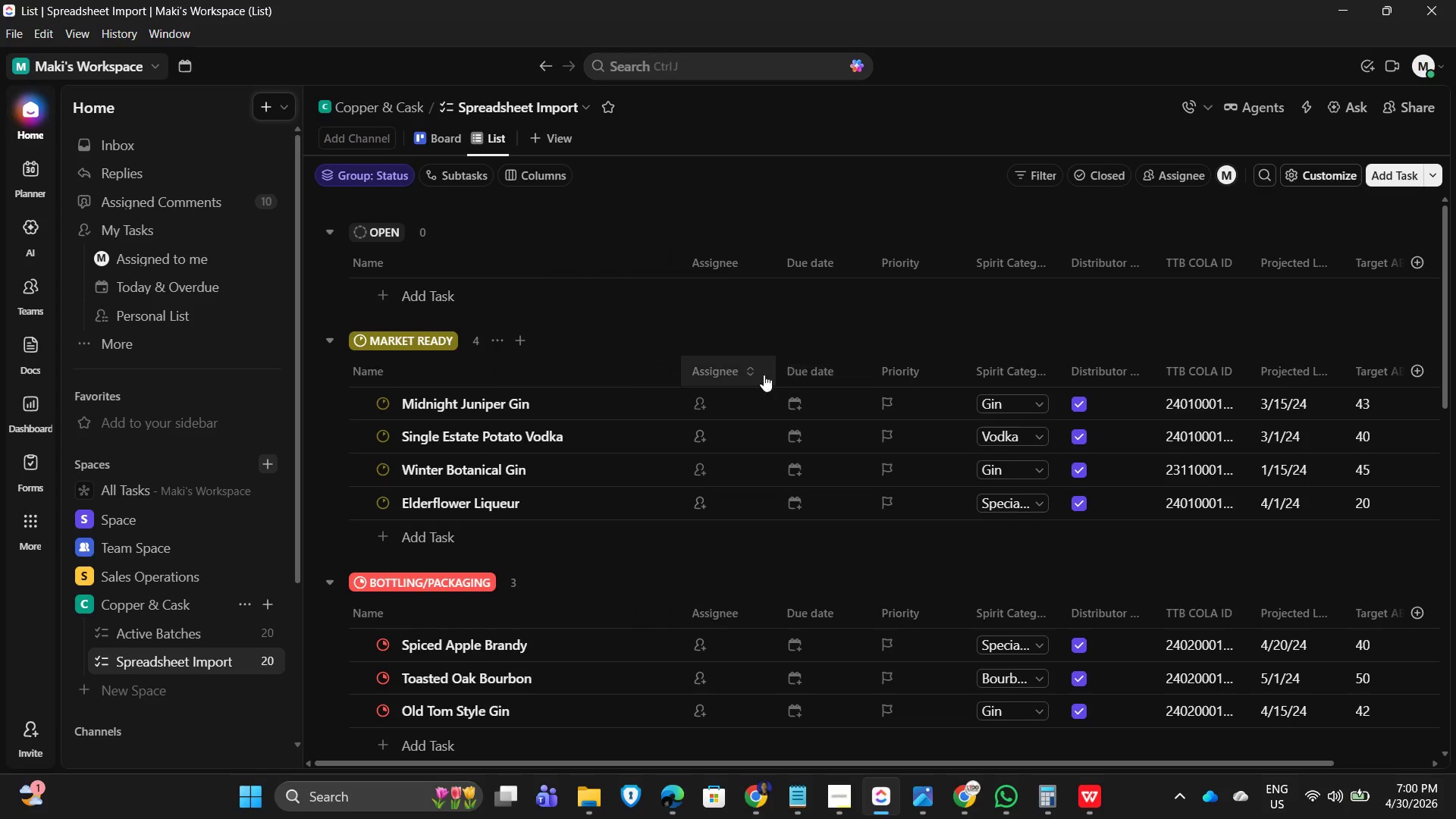 
left_click([541, 174])
 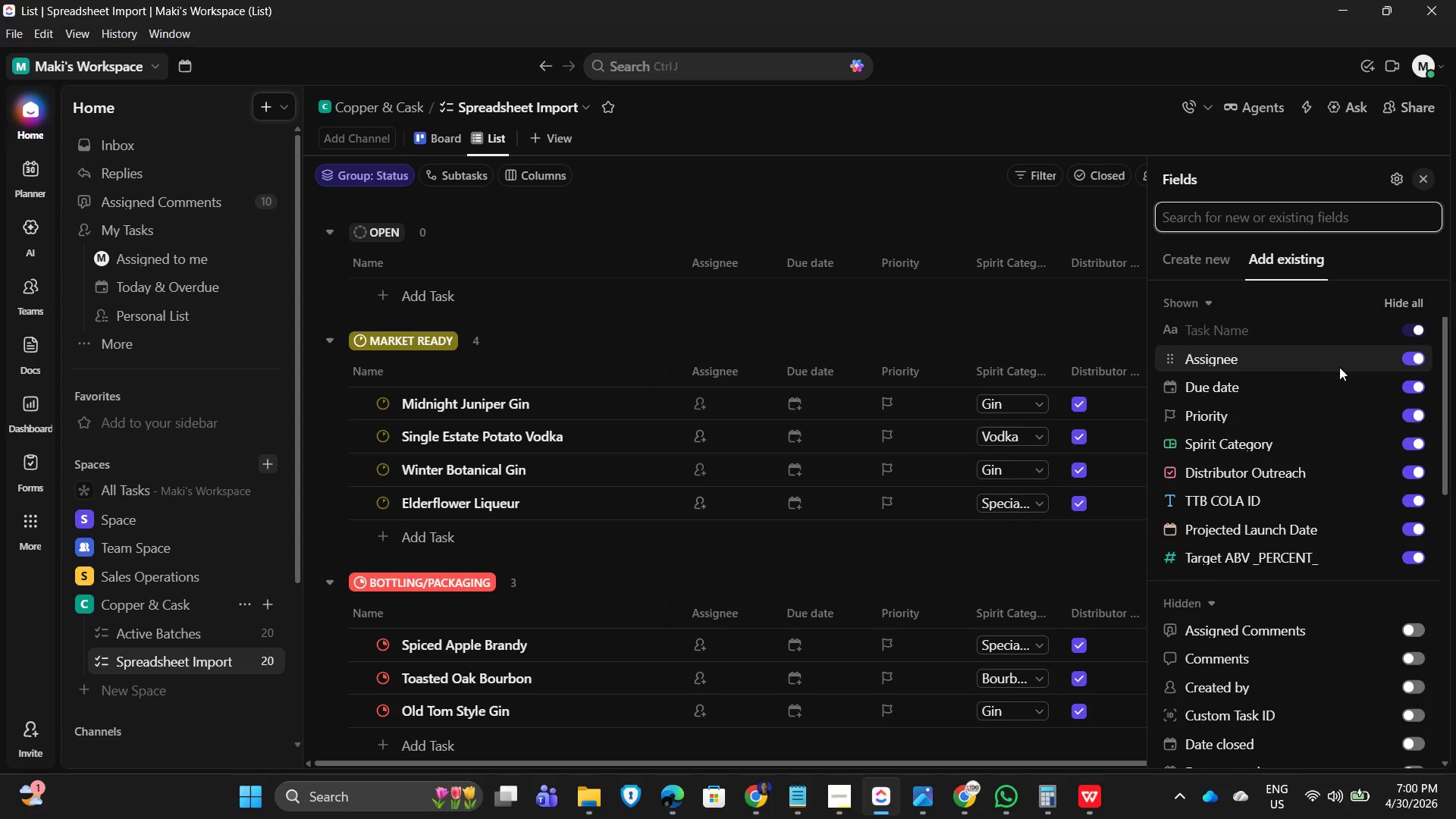 
left_click([1350, 367])
 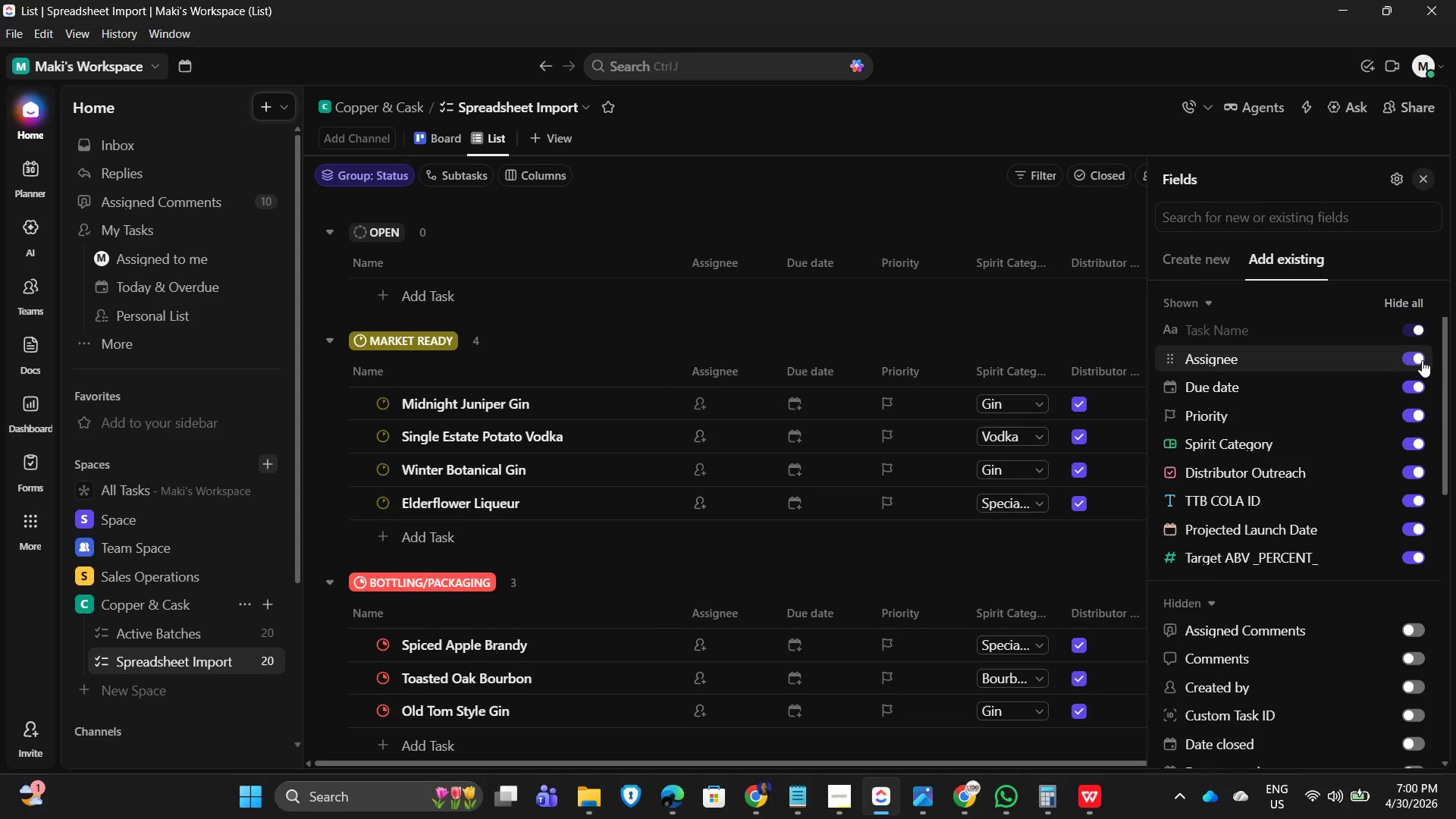 
left_click([1412, 356])
 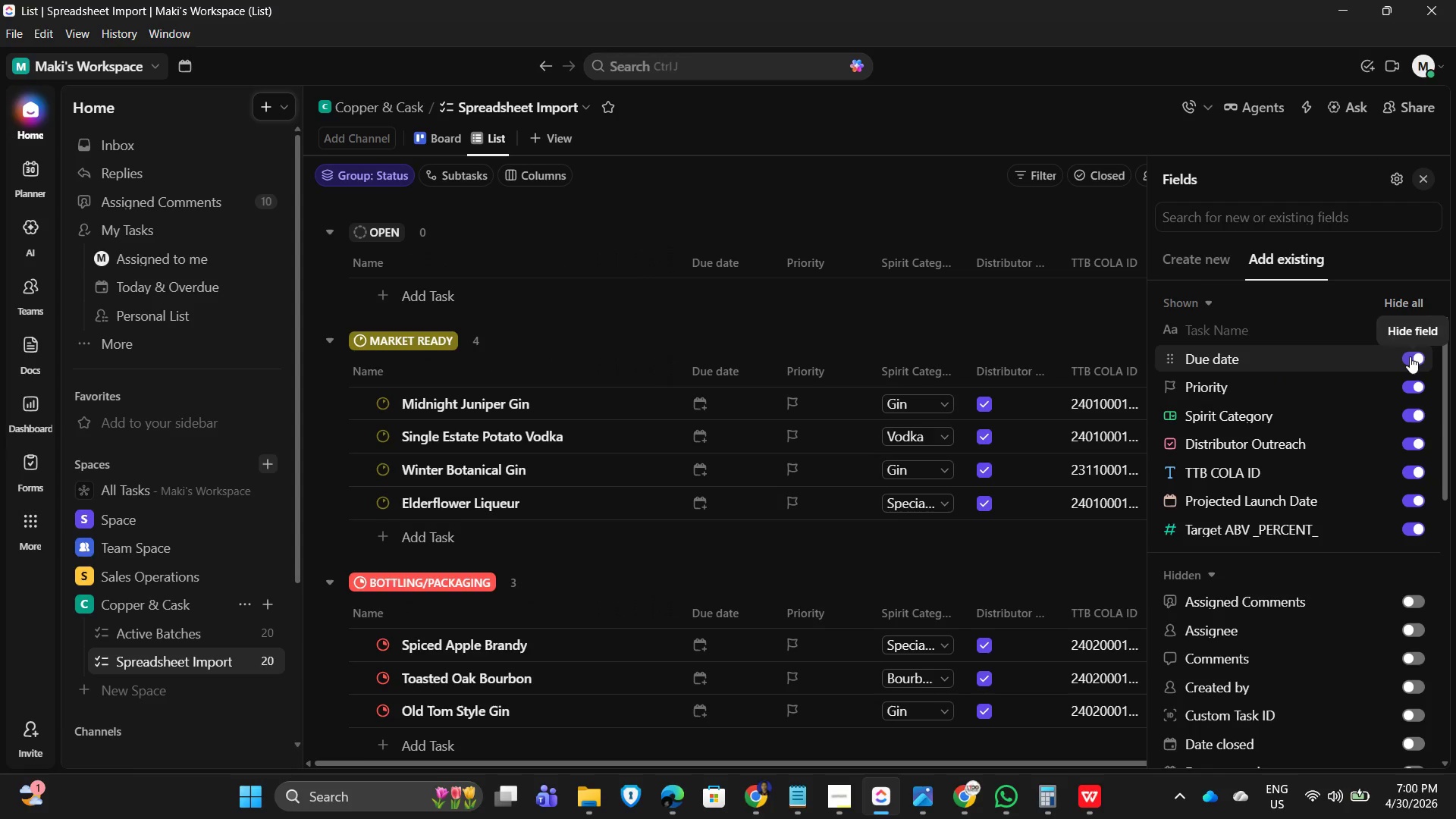 
left_click([1410, 356])
 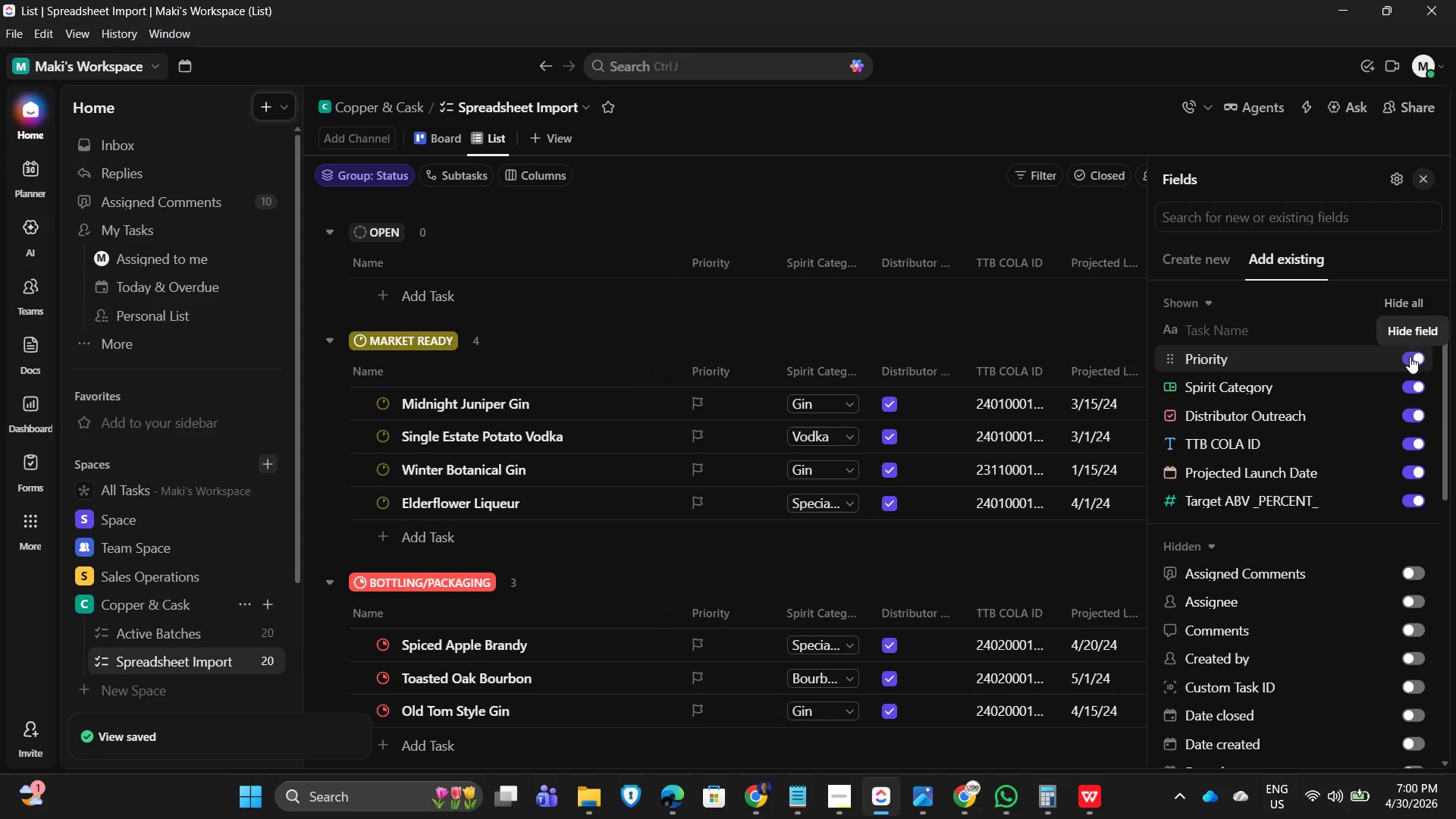 
left_click([1410, 356])
 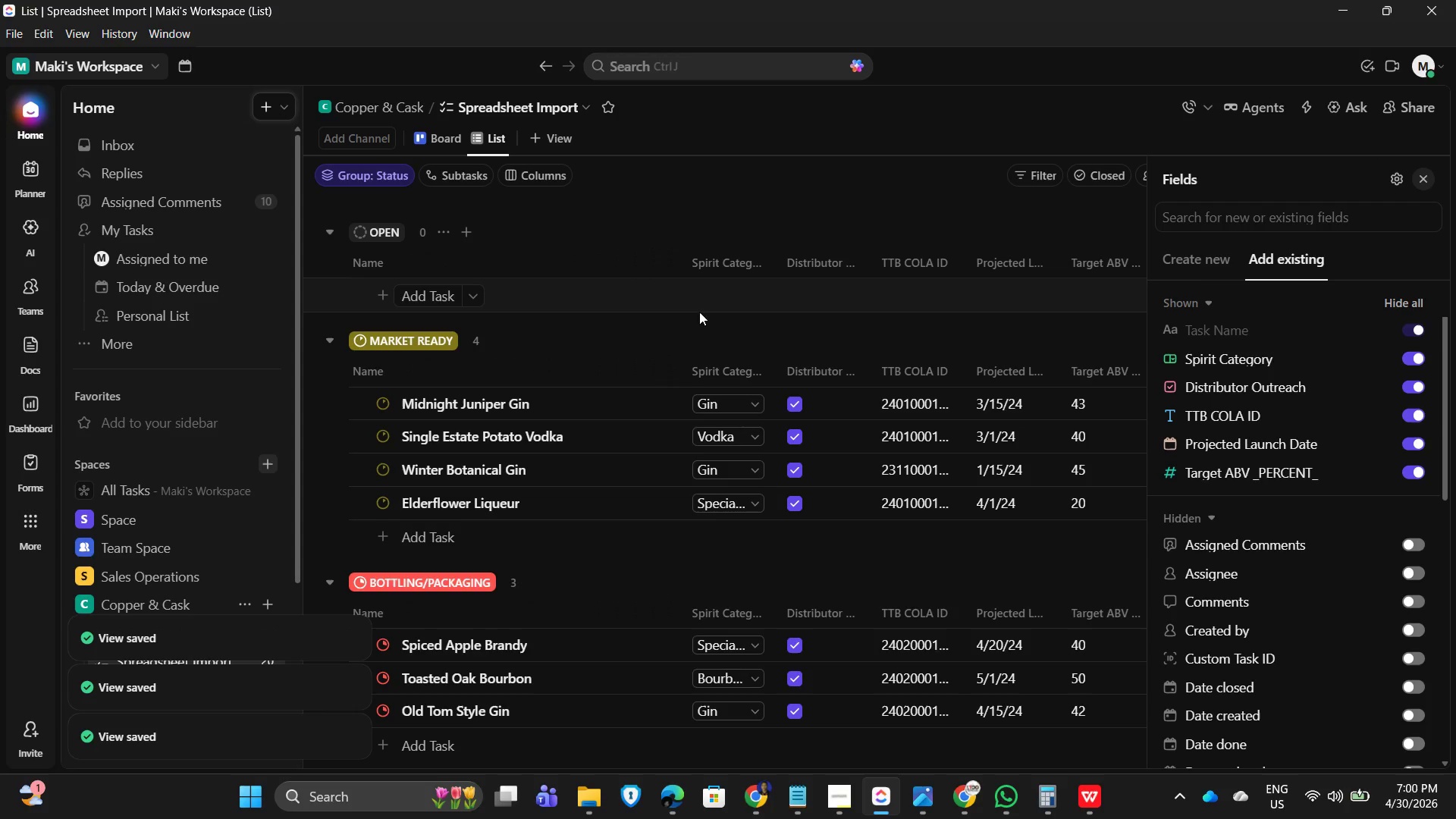 
left_click([788, 209])
 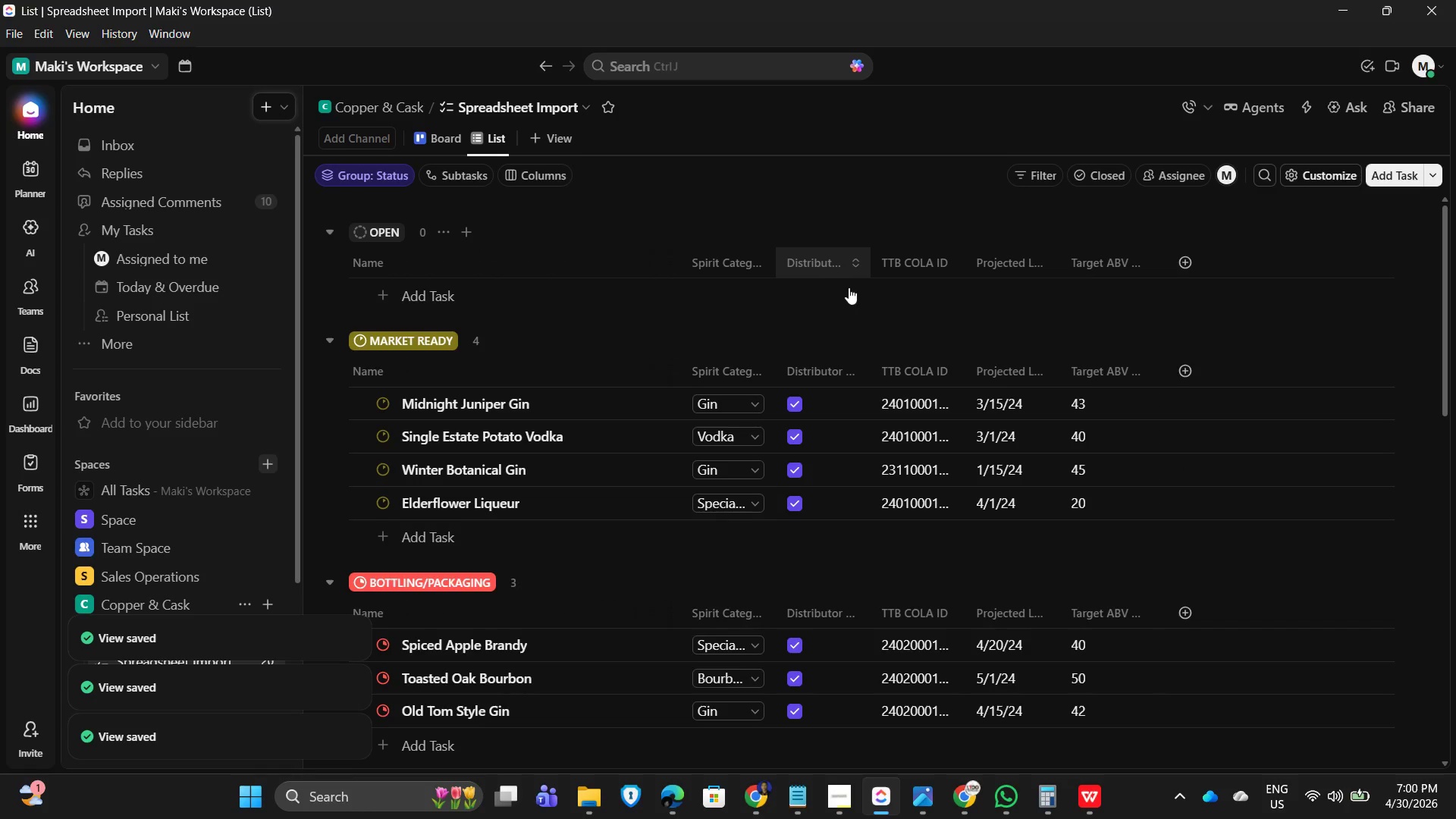 
mouse_move([912, 258])
 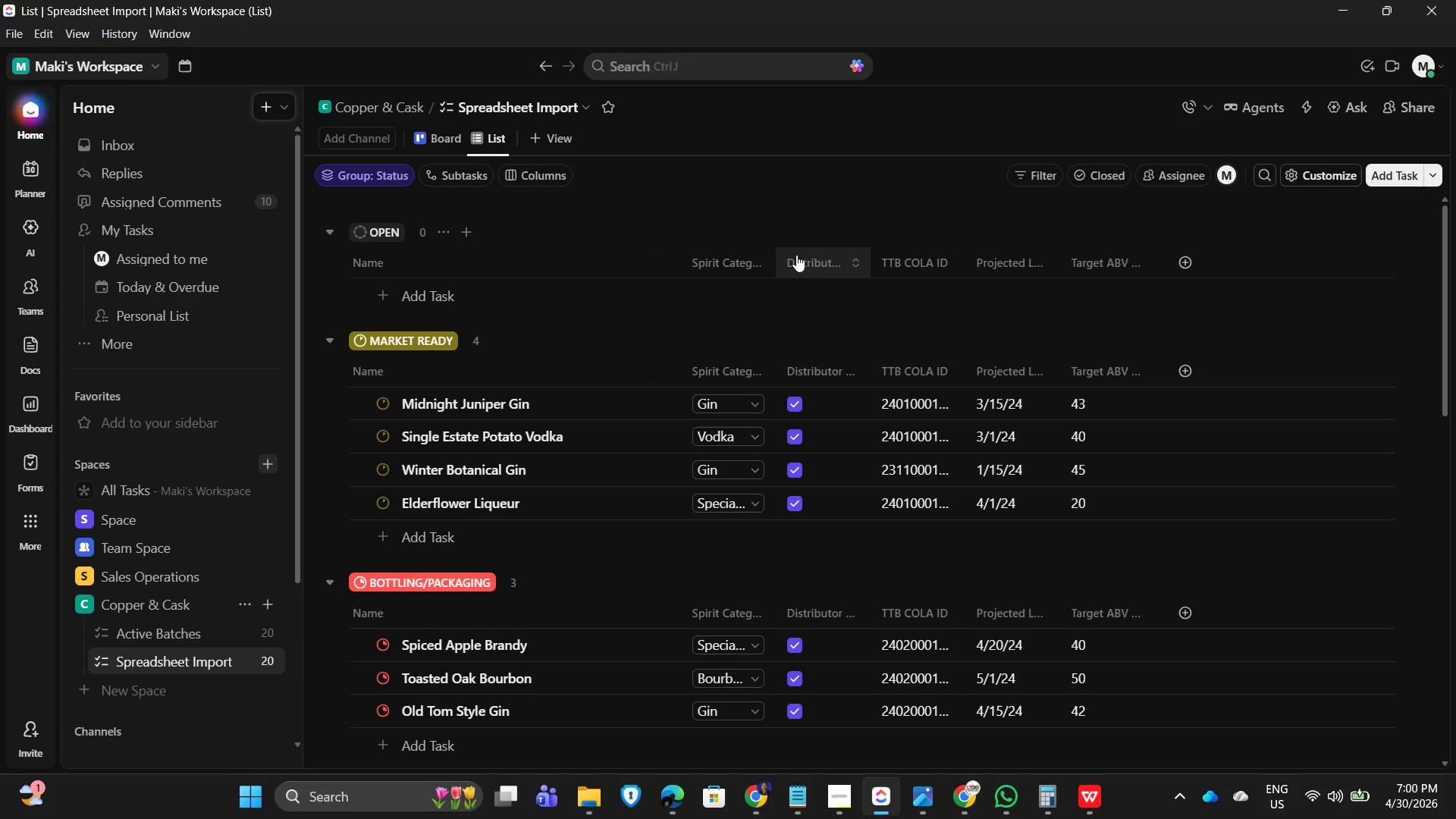 
left_click_drag(start_coordinate=[796, 255], to_coordinate=[1134, 254])
 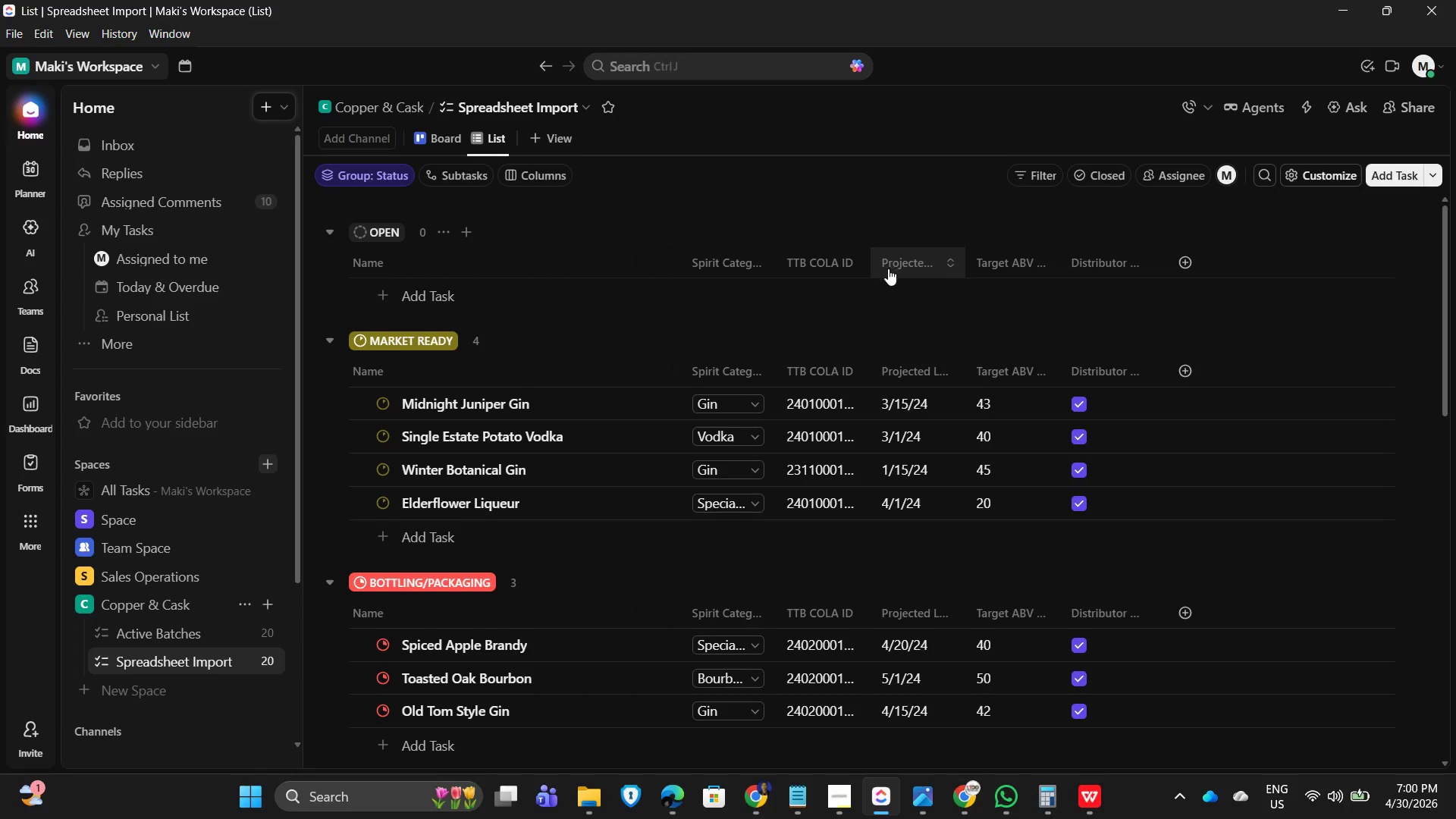 
mouse_move([799, 267])
 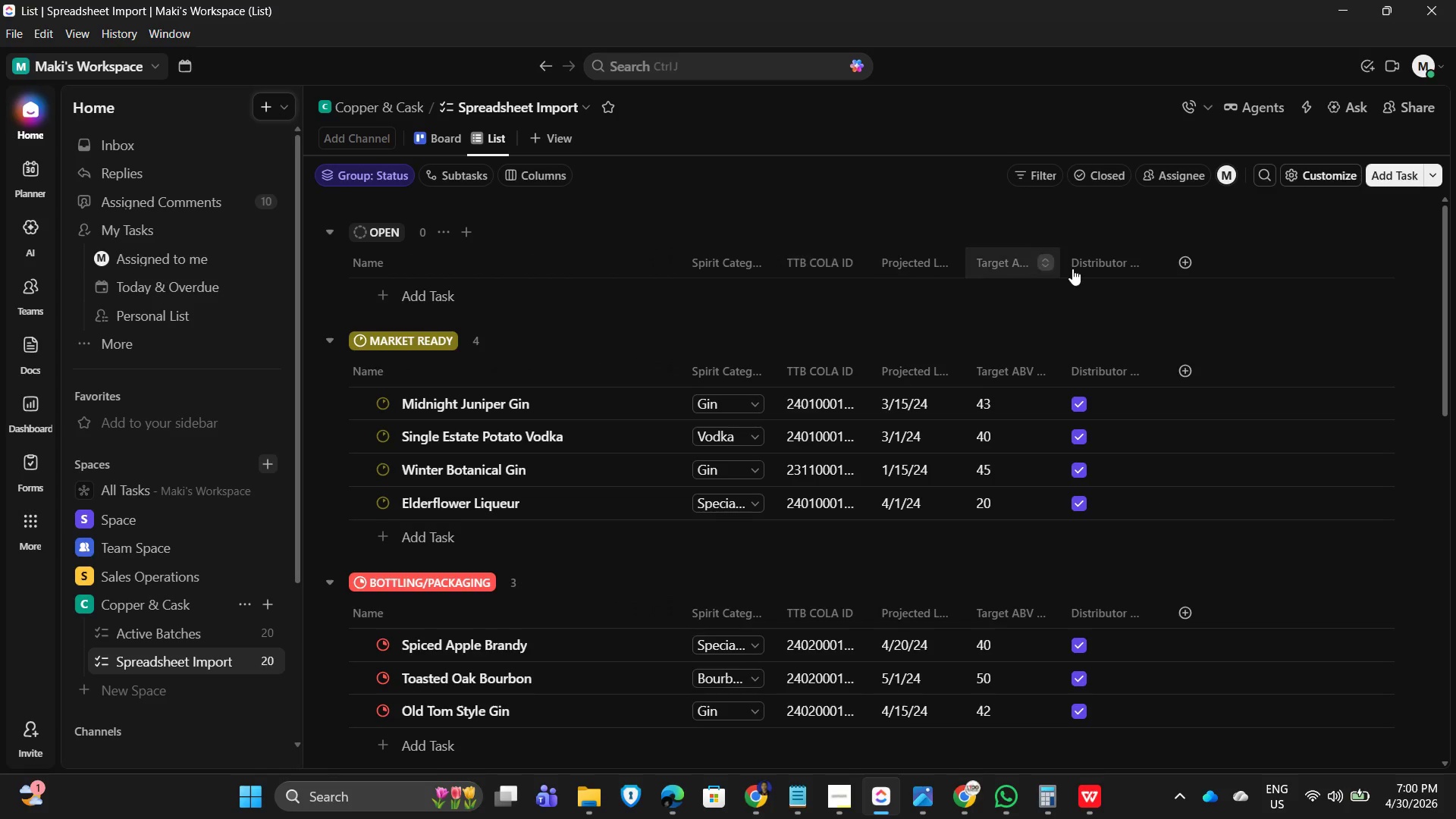 
wait(6.35)
 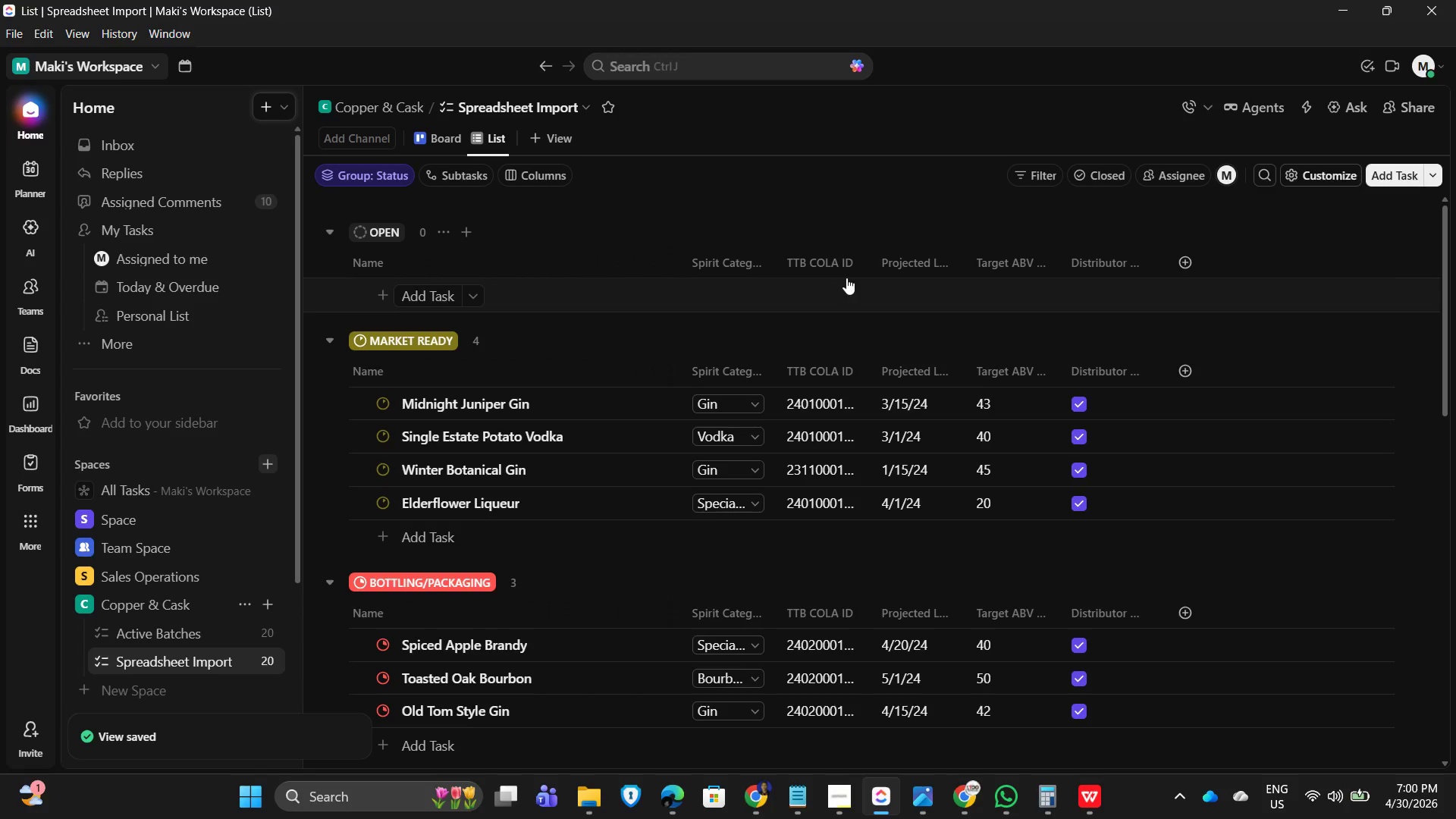 
left_click_drag(start_coordinate=[906, 258], to_coordinate=[787, 257])
 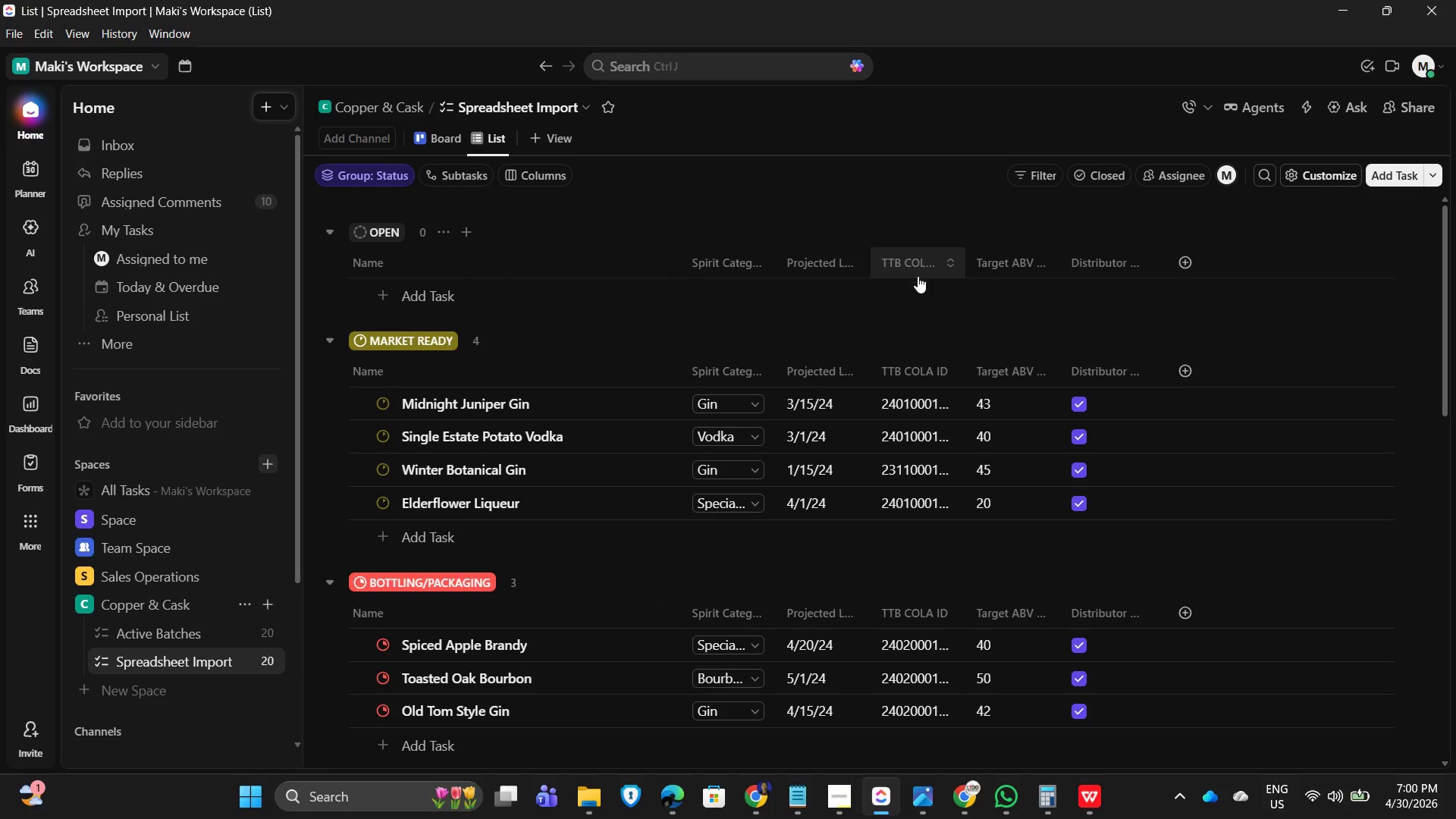 
mouse_move([1013, 261])
 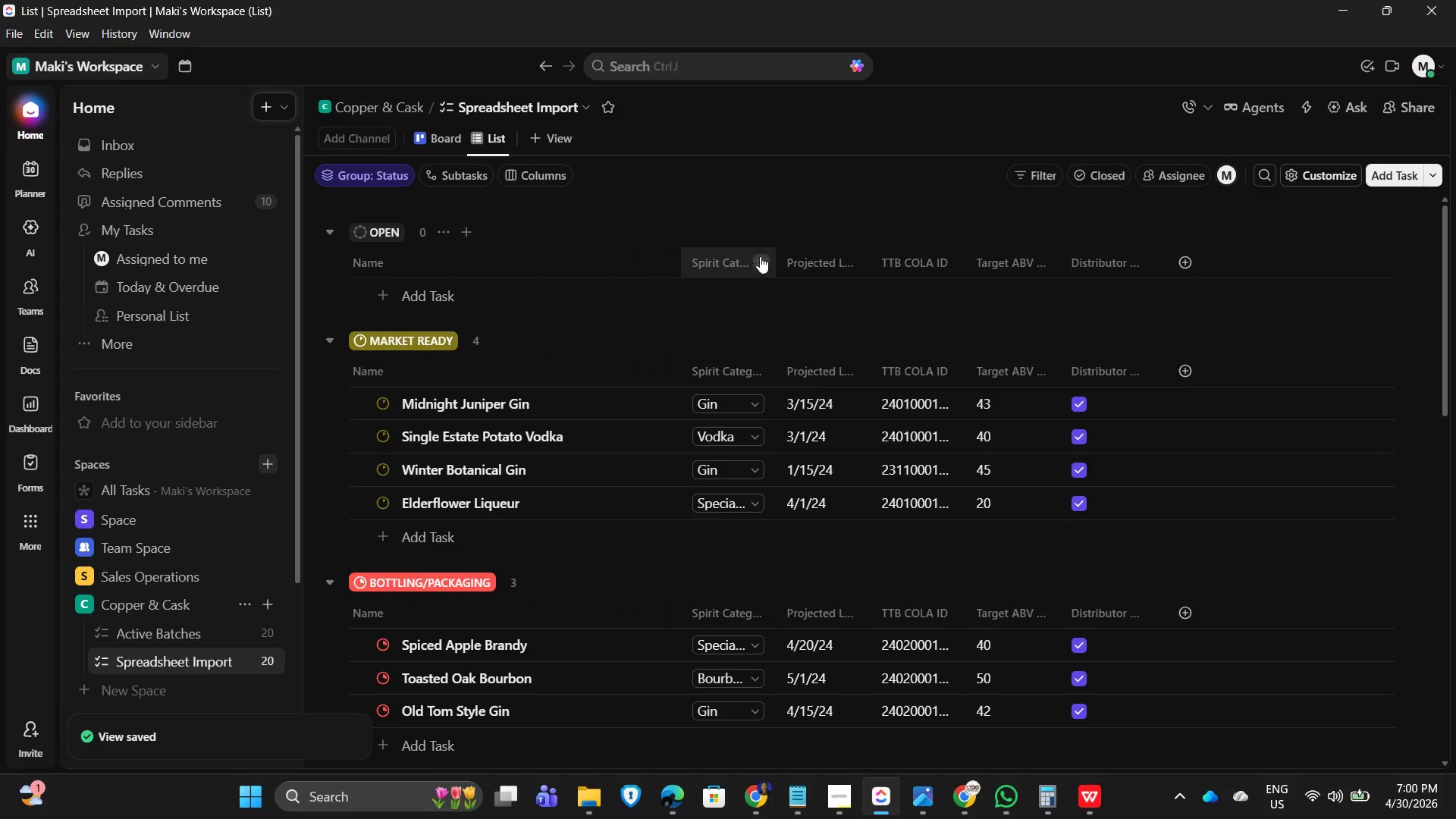 
left_click_drag(start_coordinate=[773, 256], to_coordinate=[820, 256])
 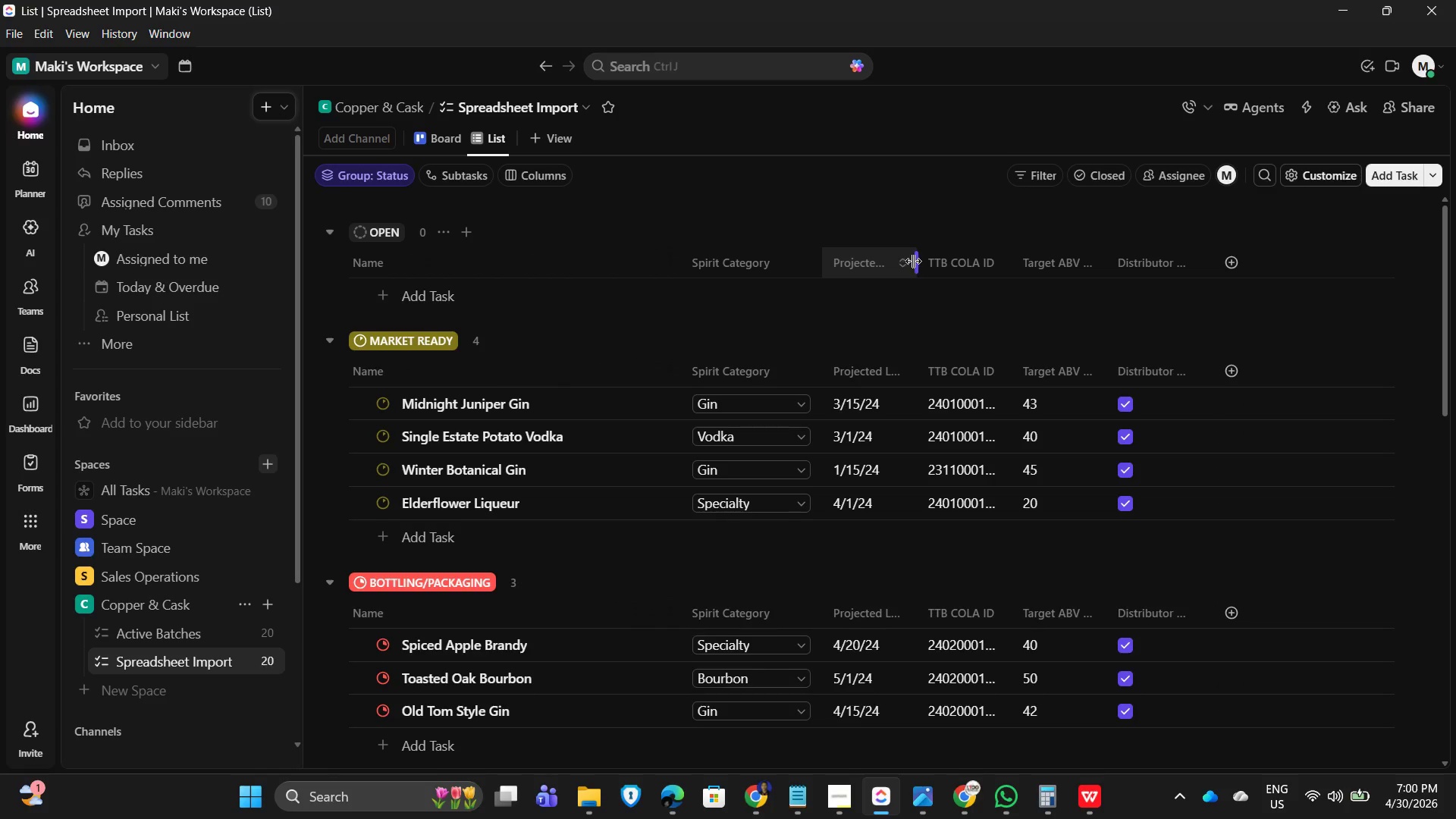 
left_click_drag(start_coordinate=[913, 261], to_coordinate=[984, 266])
 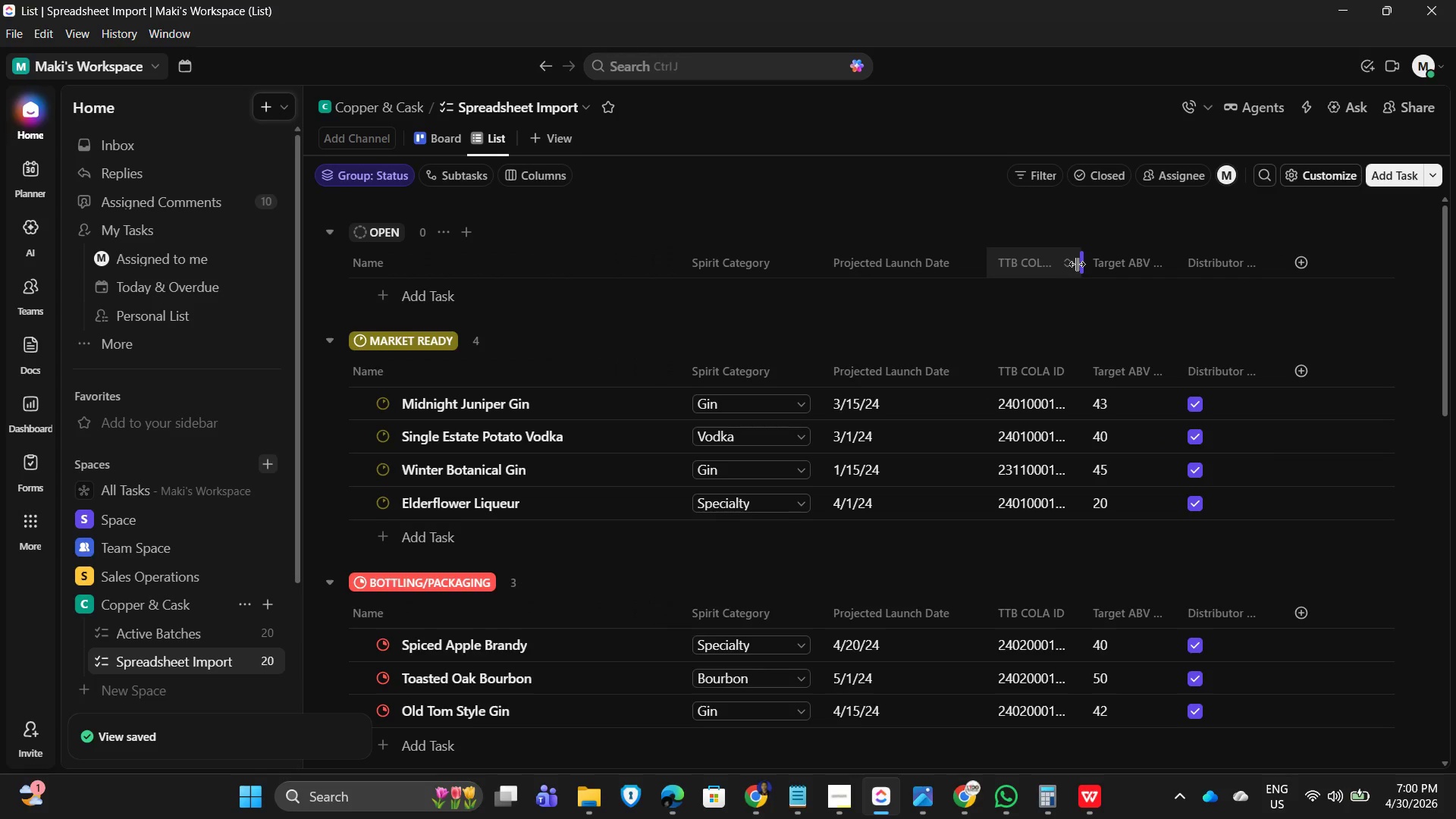 
left_click_drag(start_coordinate=[1077, 264], to_coordinate=[1120, 265])
 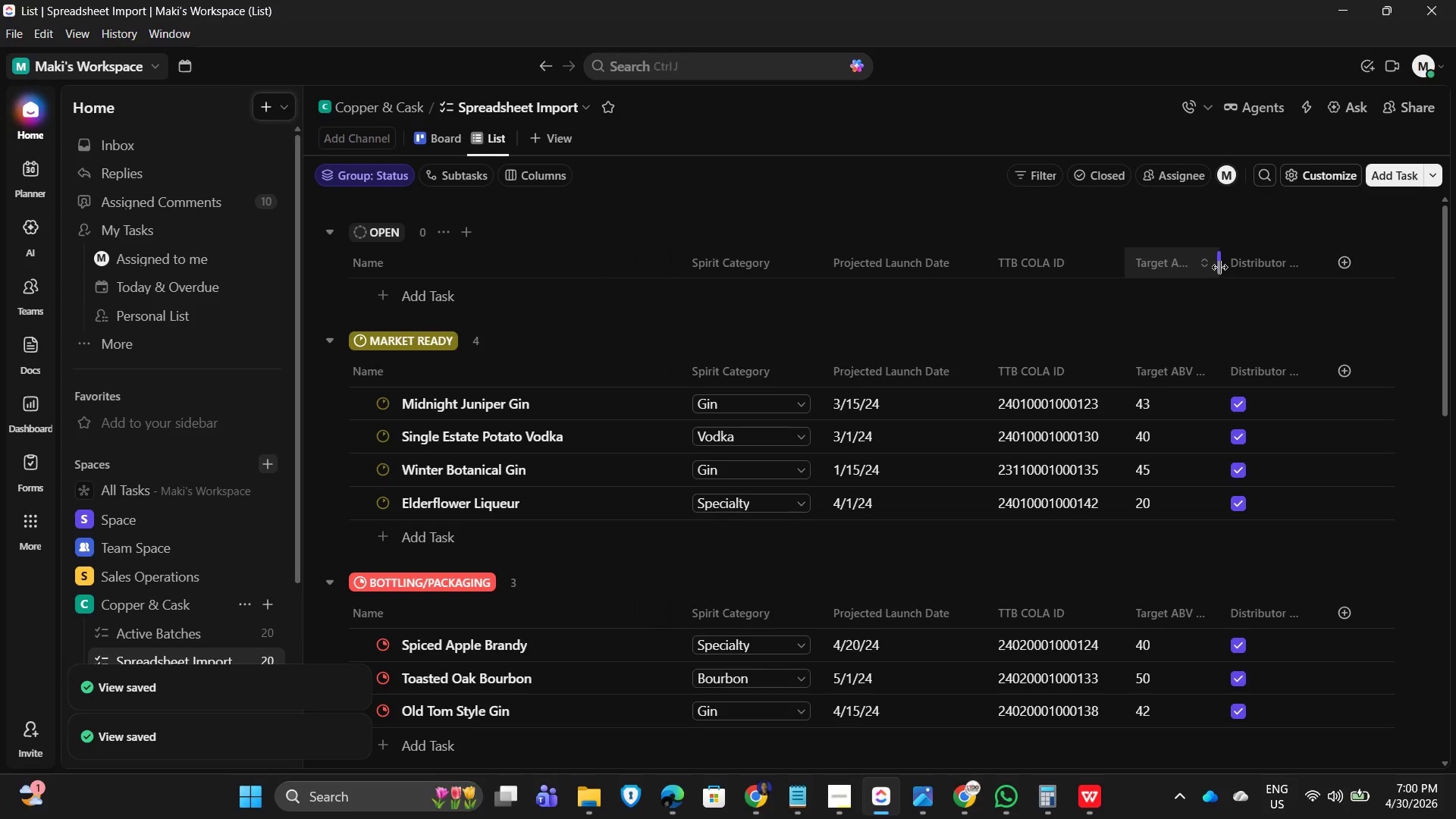 
left_click_drag(start_coordinate=[1219, 267], to_coordinate=[1282, 266])
 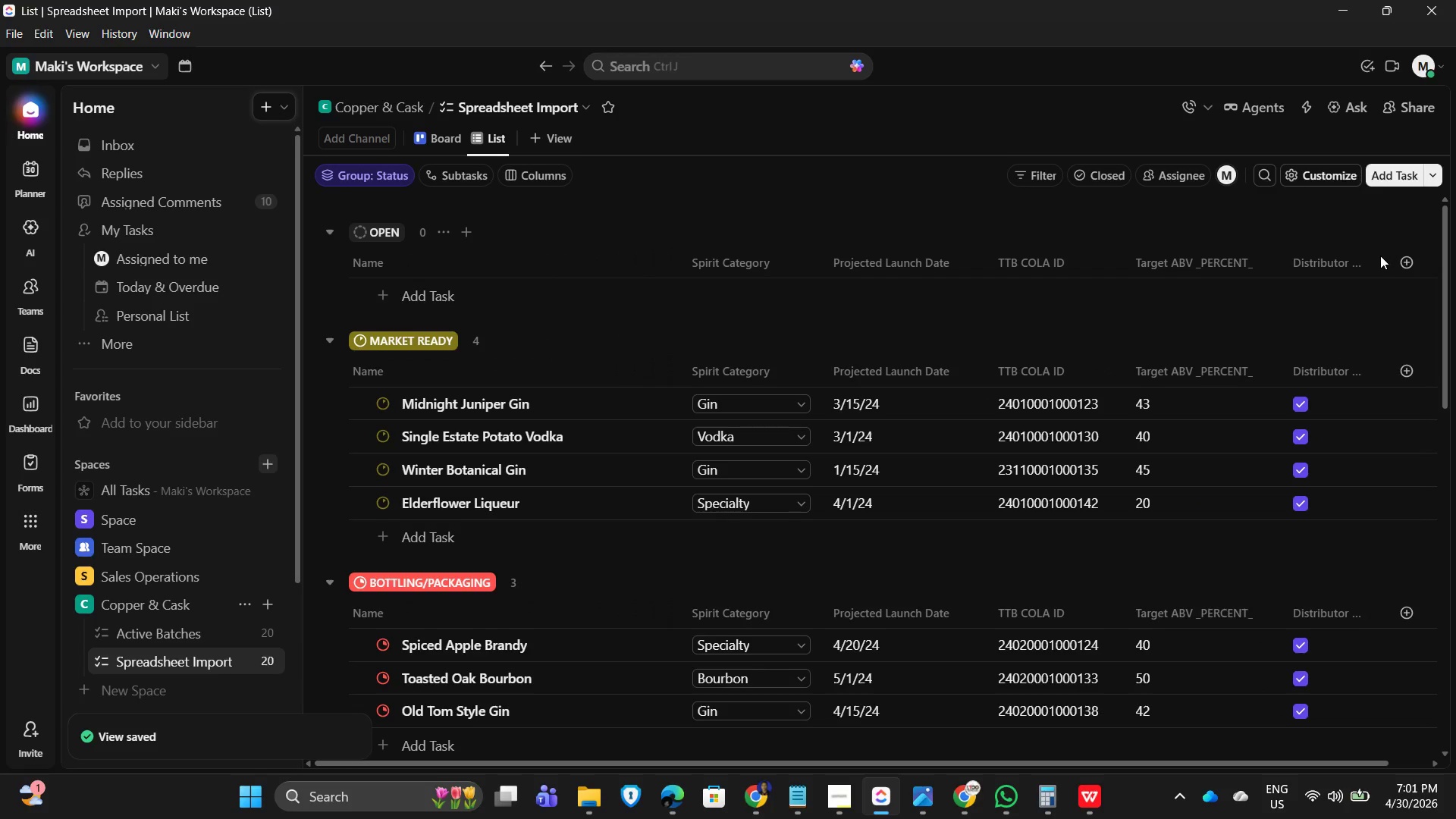 
left_click_drag(start_coordinate=[1373, 260], to_coordinate=[1438, 259])
 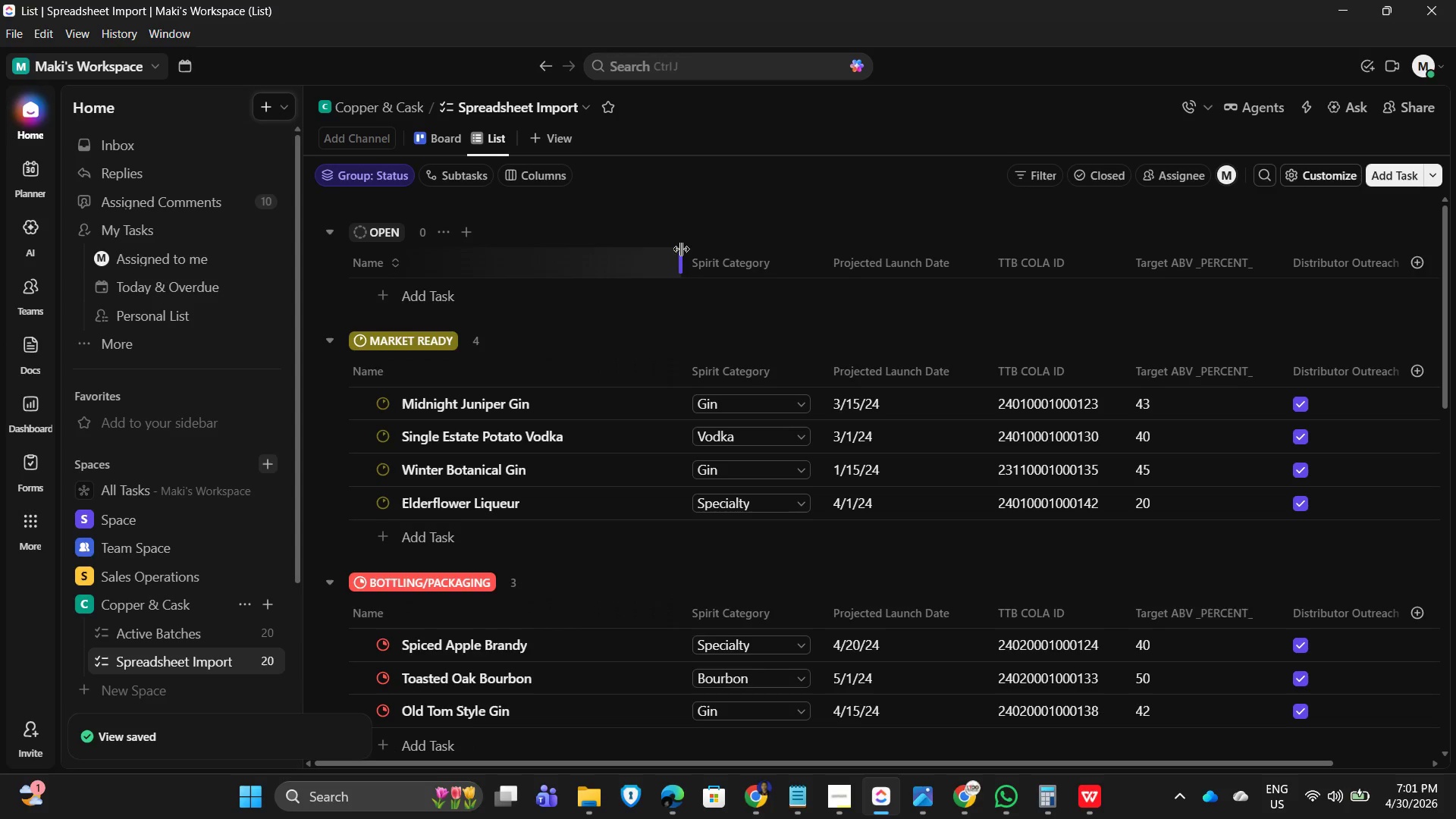 
left_click_drag(start_coordinate=[680, 256], to_coordinate=[632, 256])
 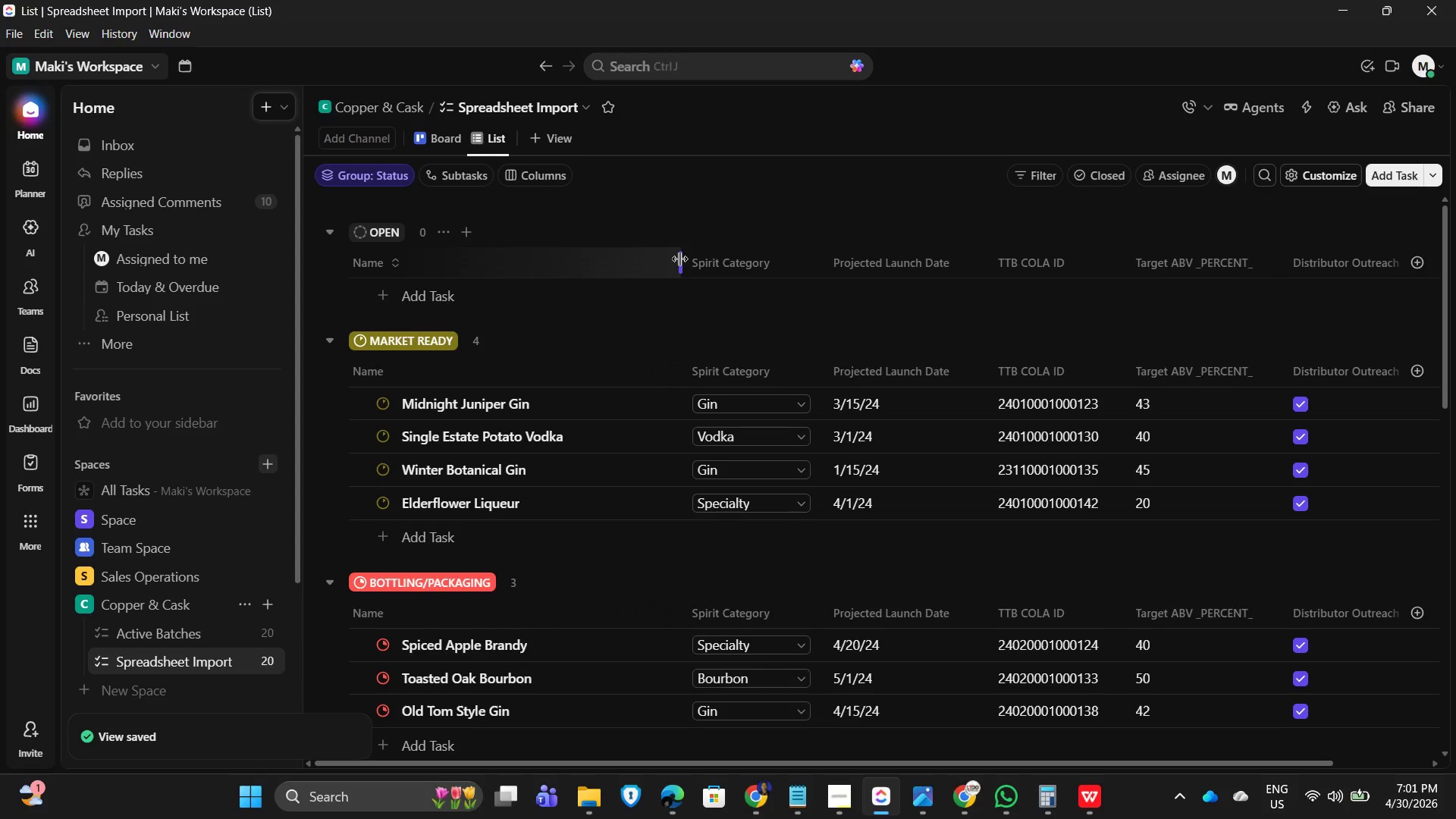 
left_click_drag(start_coordinate=[680, 259], to_coordinate=[648, 260])
 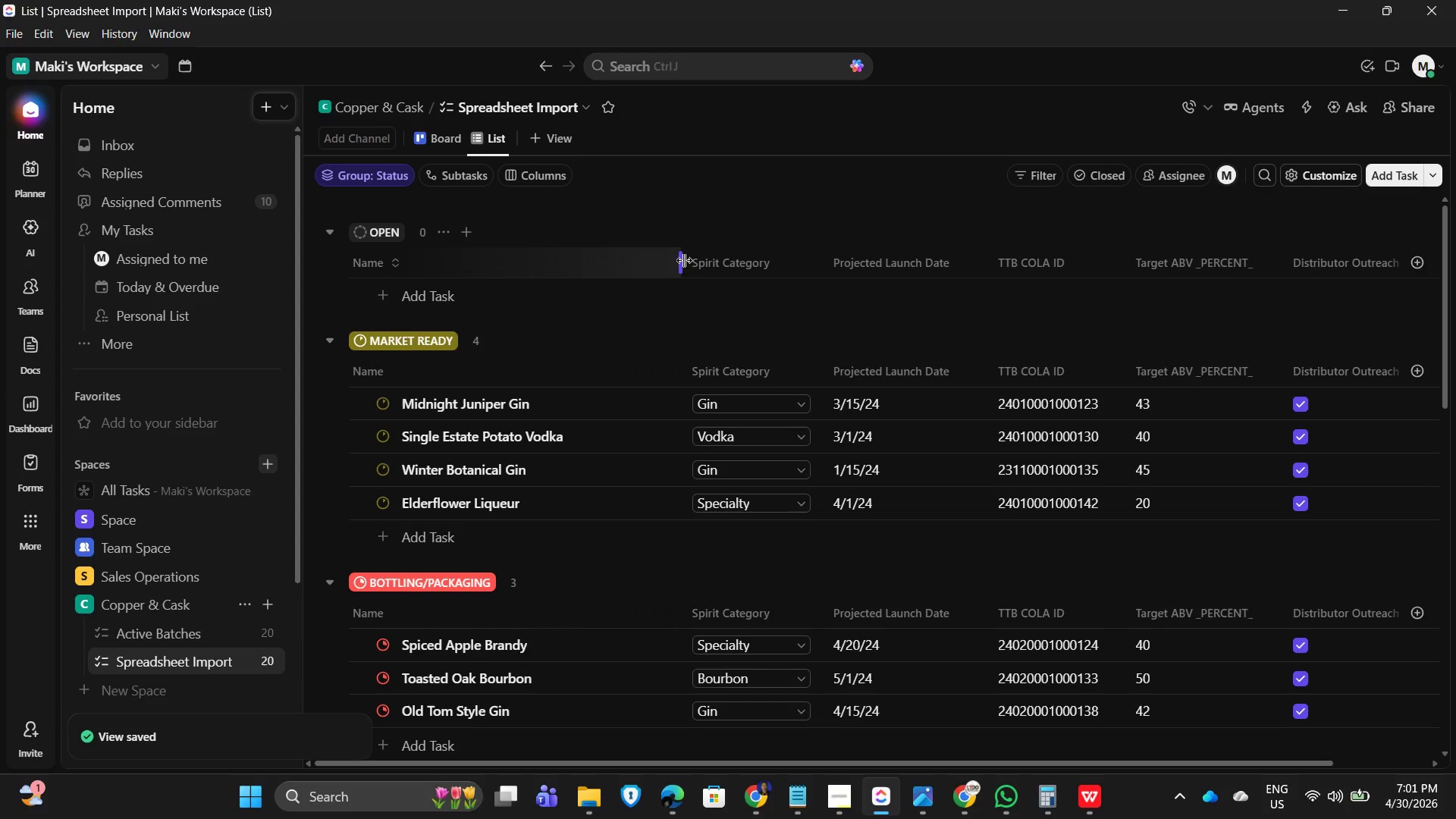 
left_click_drag(start_coordinate=[684, 260], to_coordinate=[647, 262])
 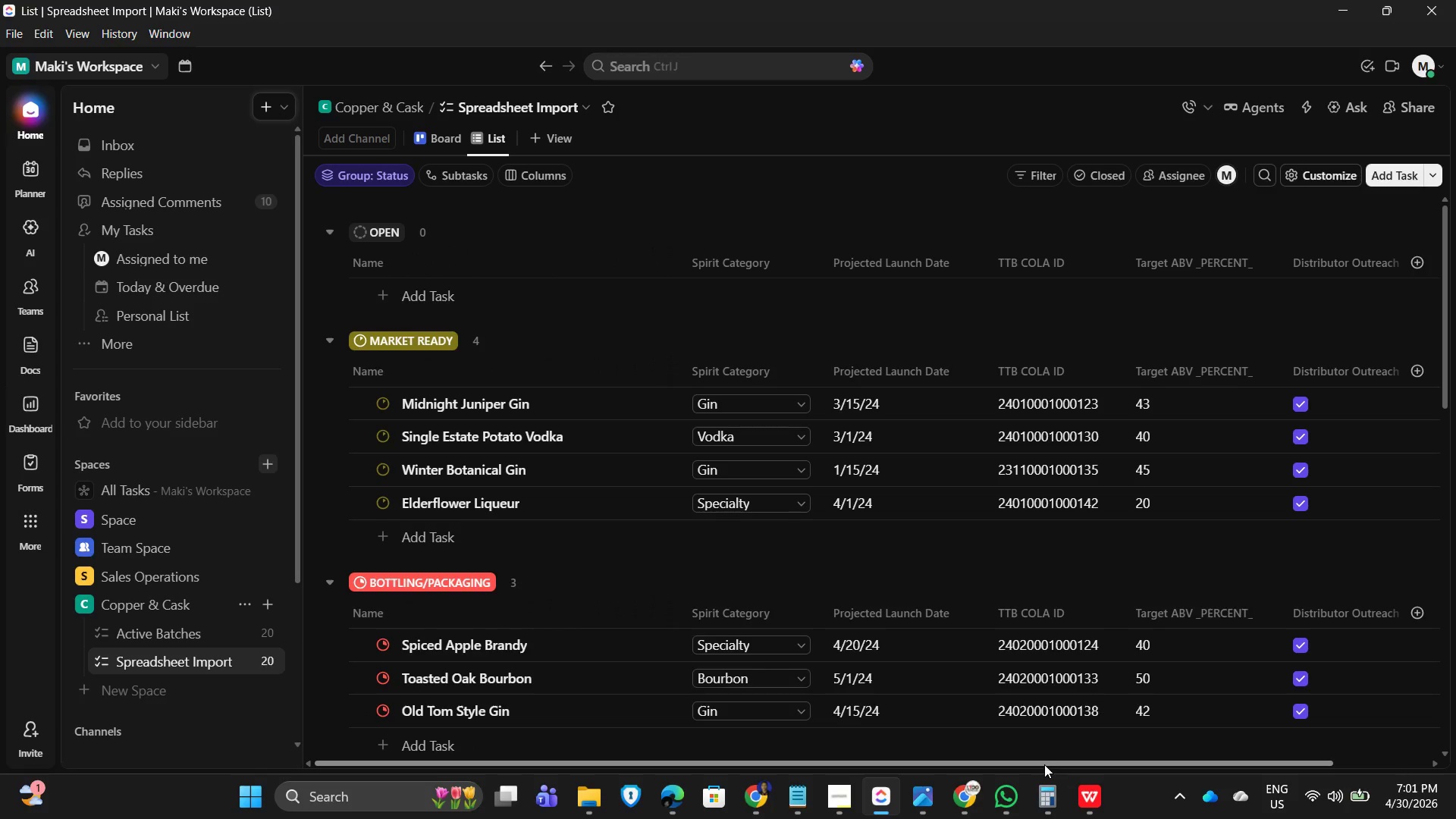 
left_click_drag(start_coordinate=[1031, 761], to_coordinate=[1053, 764])
 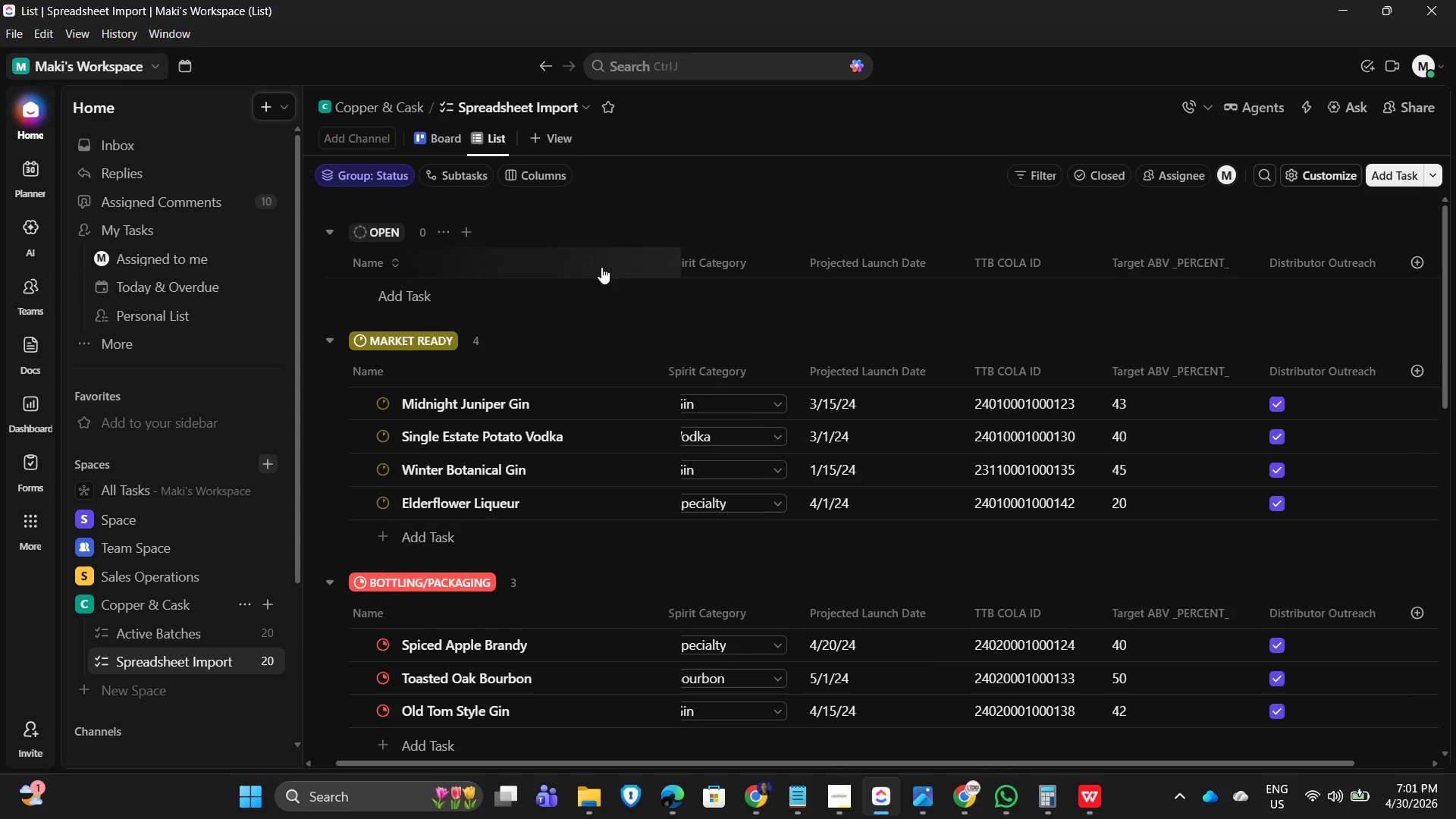 
scroll: coordinate [783, 518], scroll_direction: up, amount: 9.0